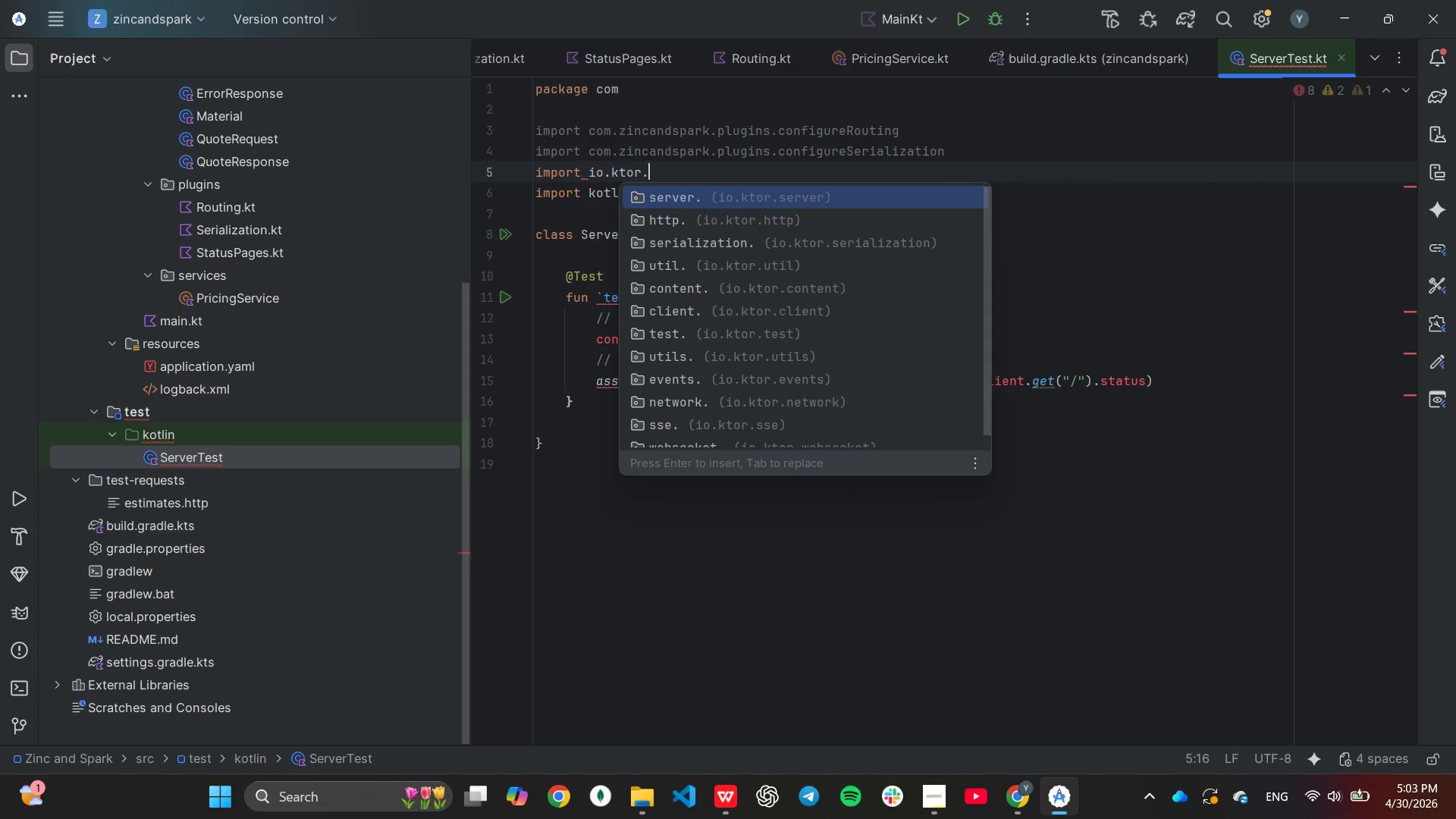 
key(ArrowDown)
 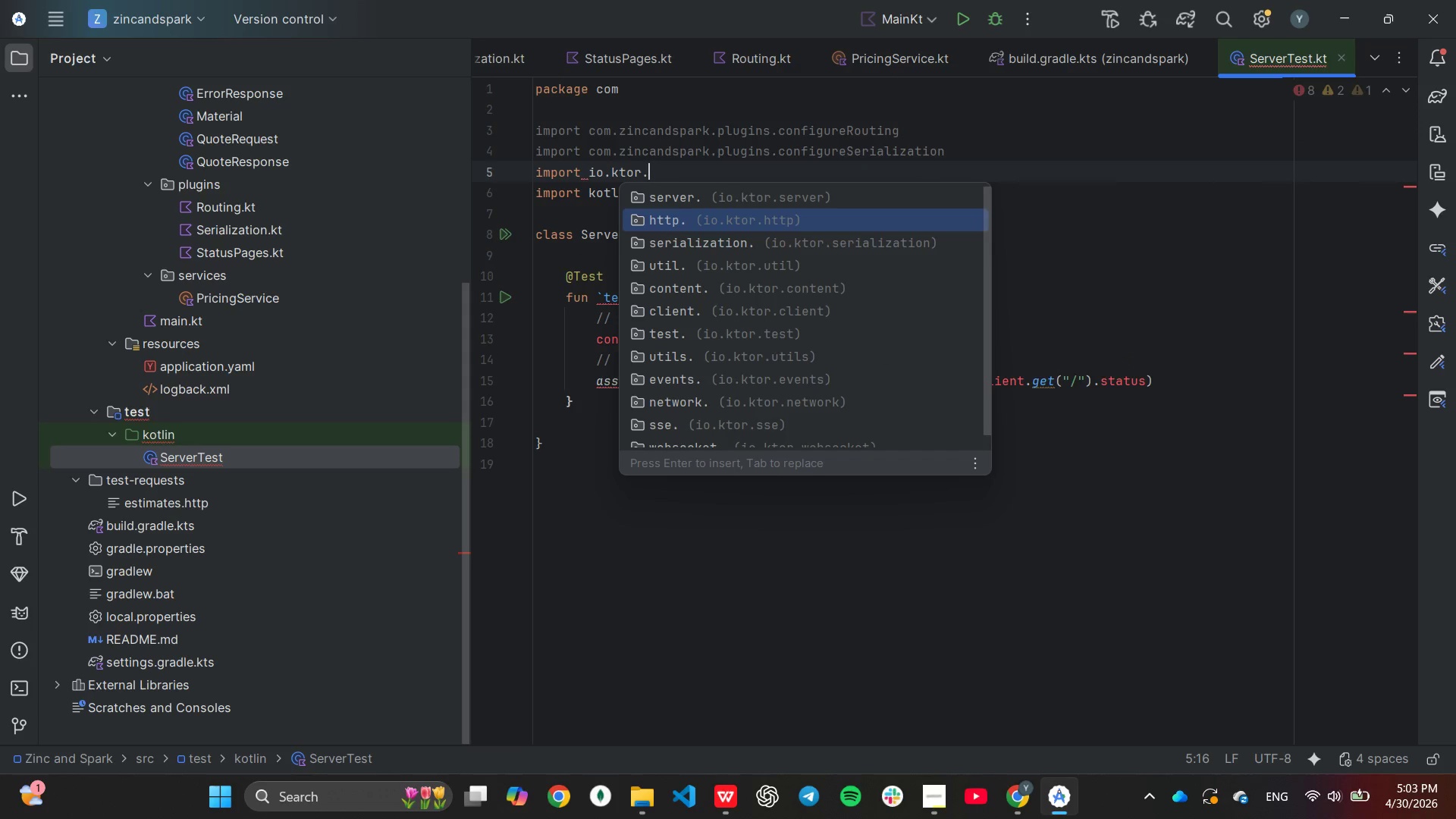 
key(ArrowDown)
 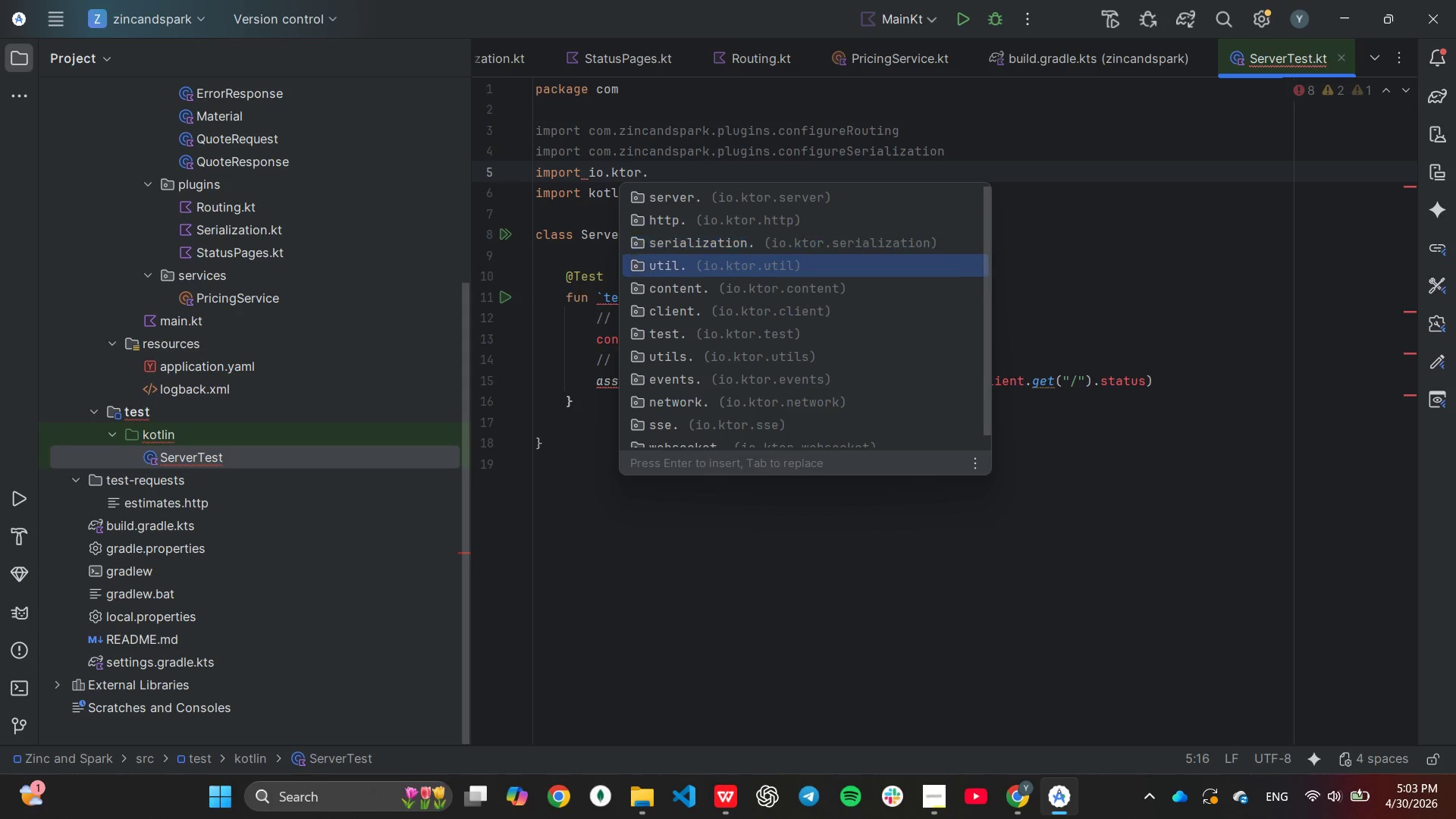 
key(ArrowDown)
 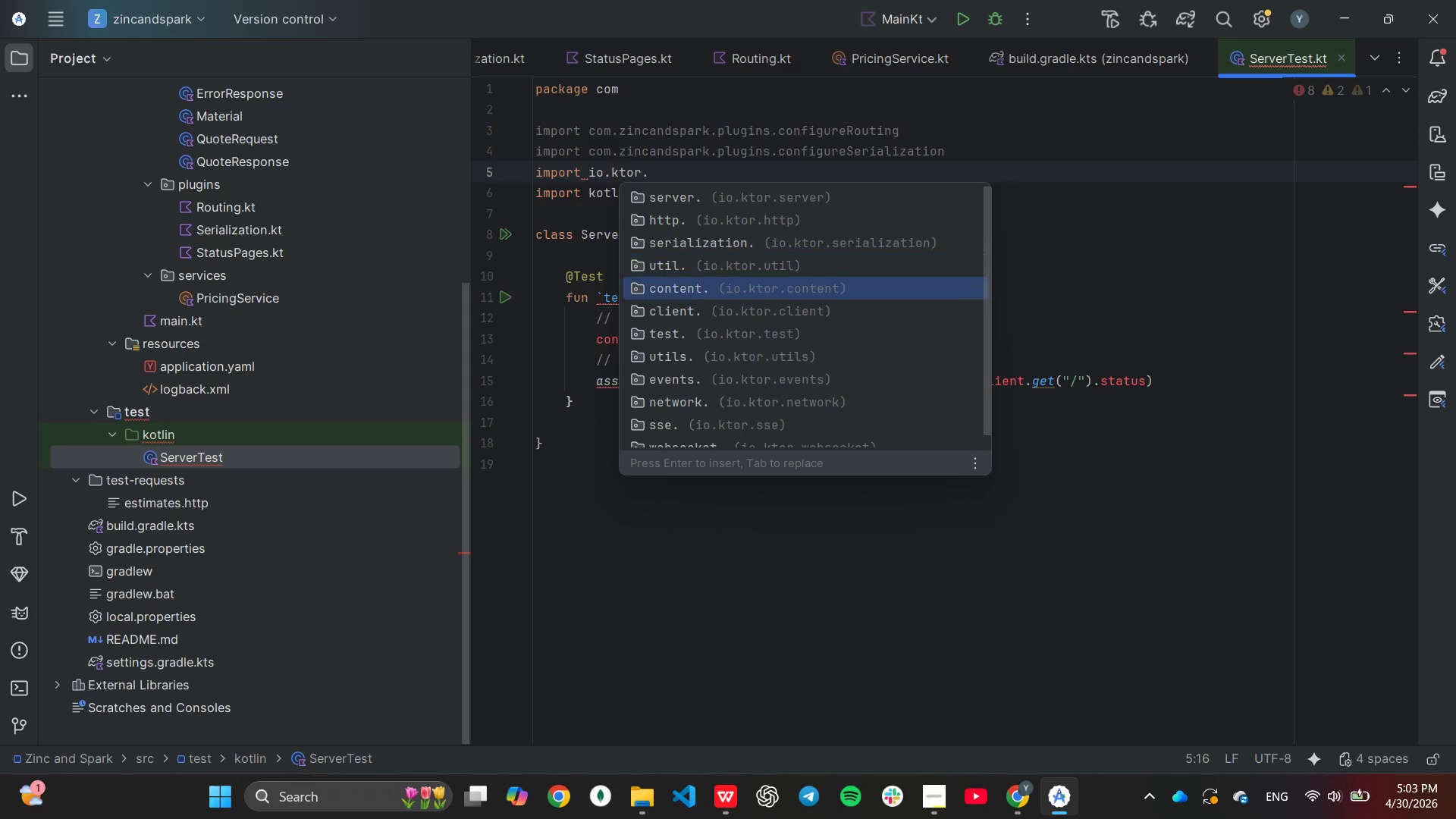 
key(ArrowDown)
 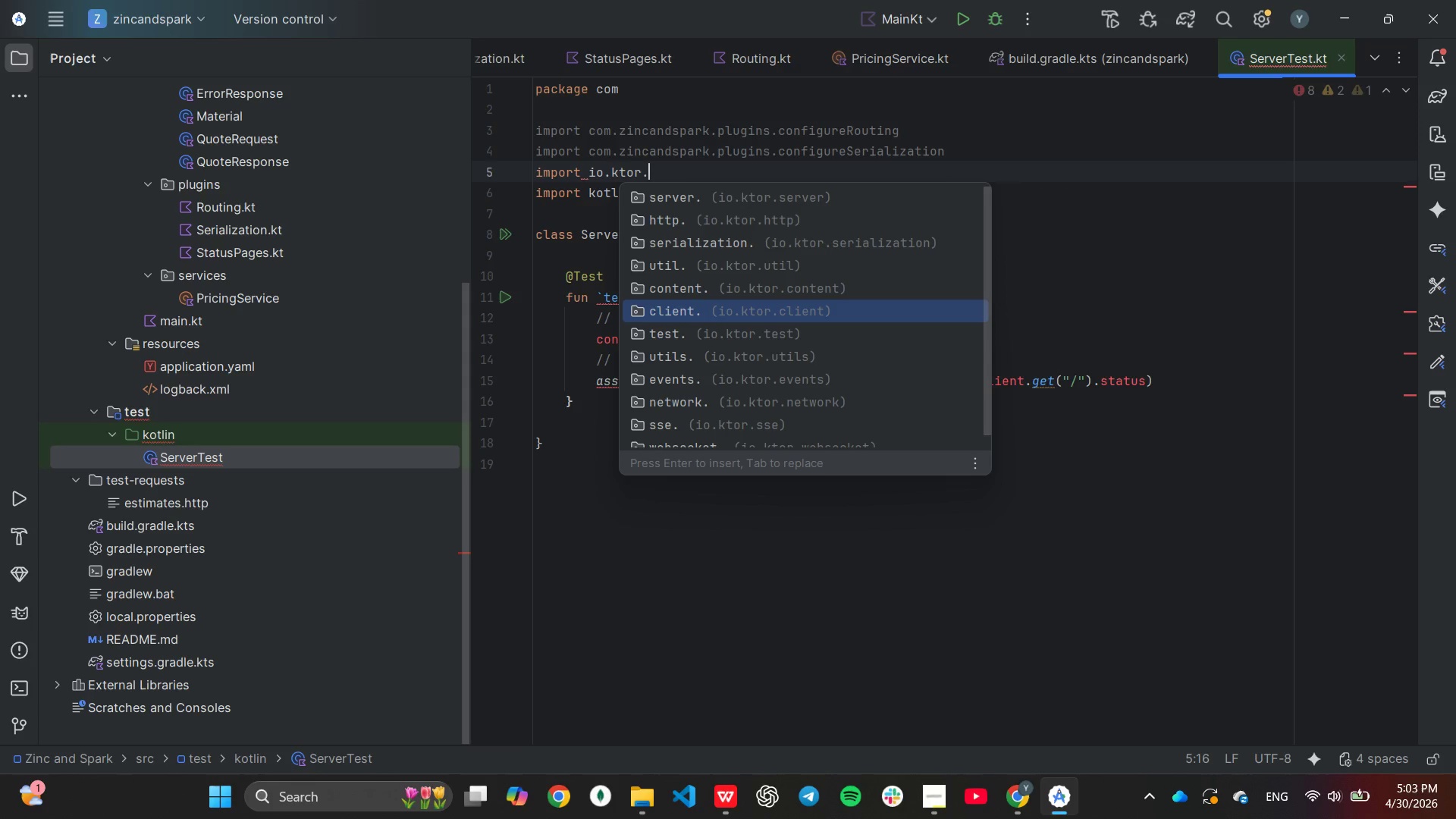 
key(ArrowDown)
 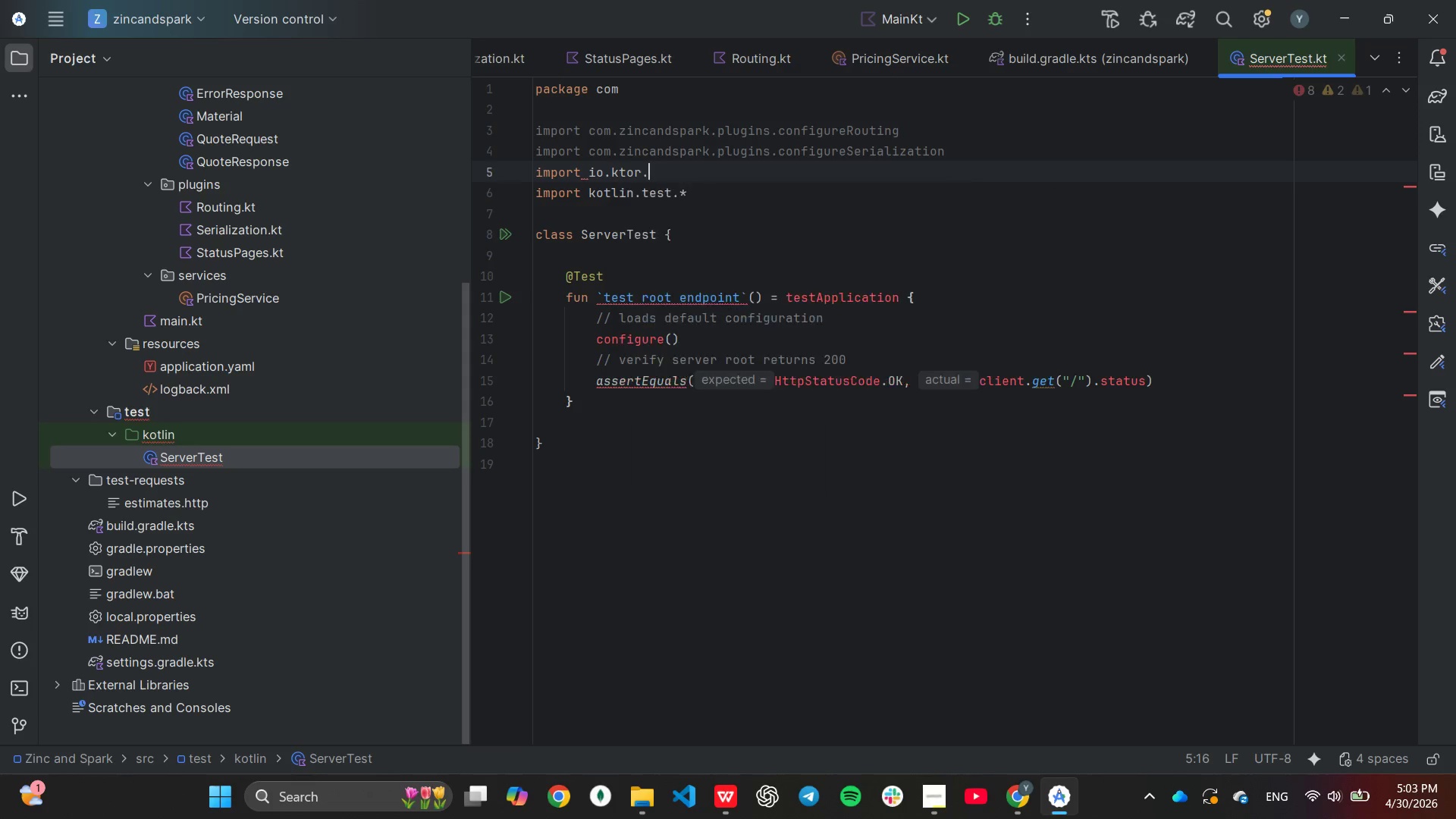 
key(Enter)
 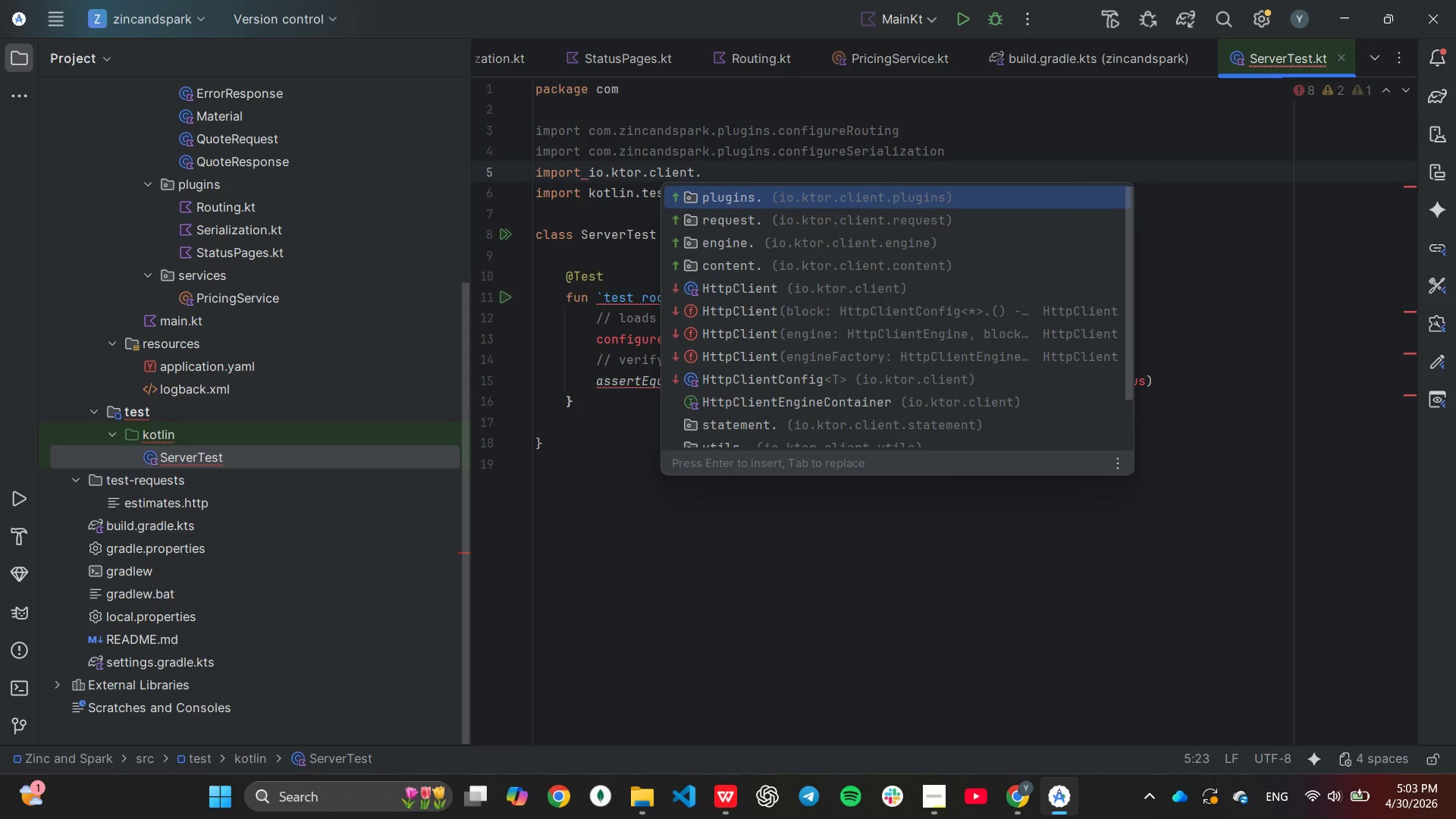 
key(ArrowDown)
 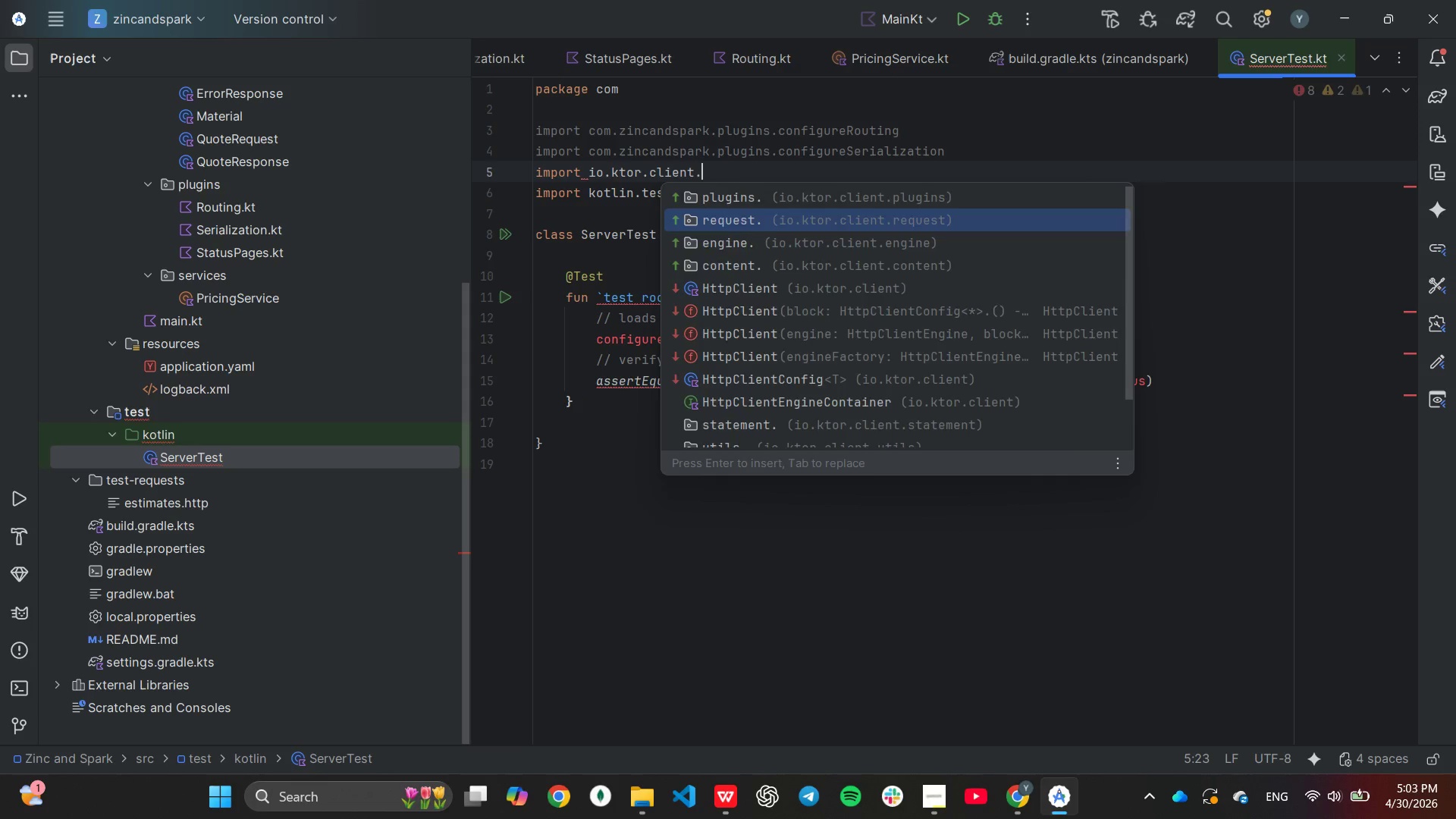 
key(Enter)
 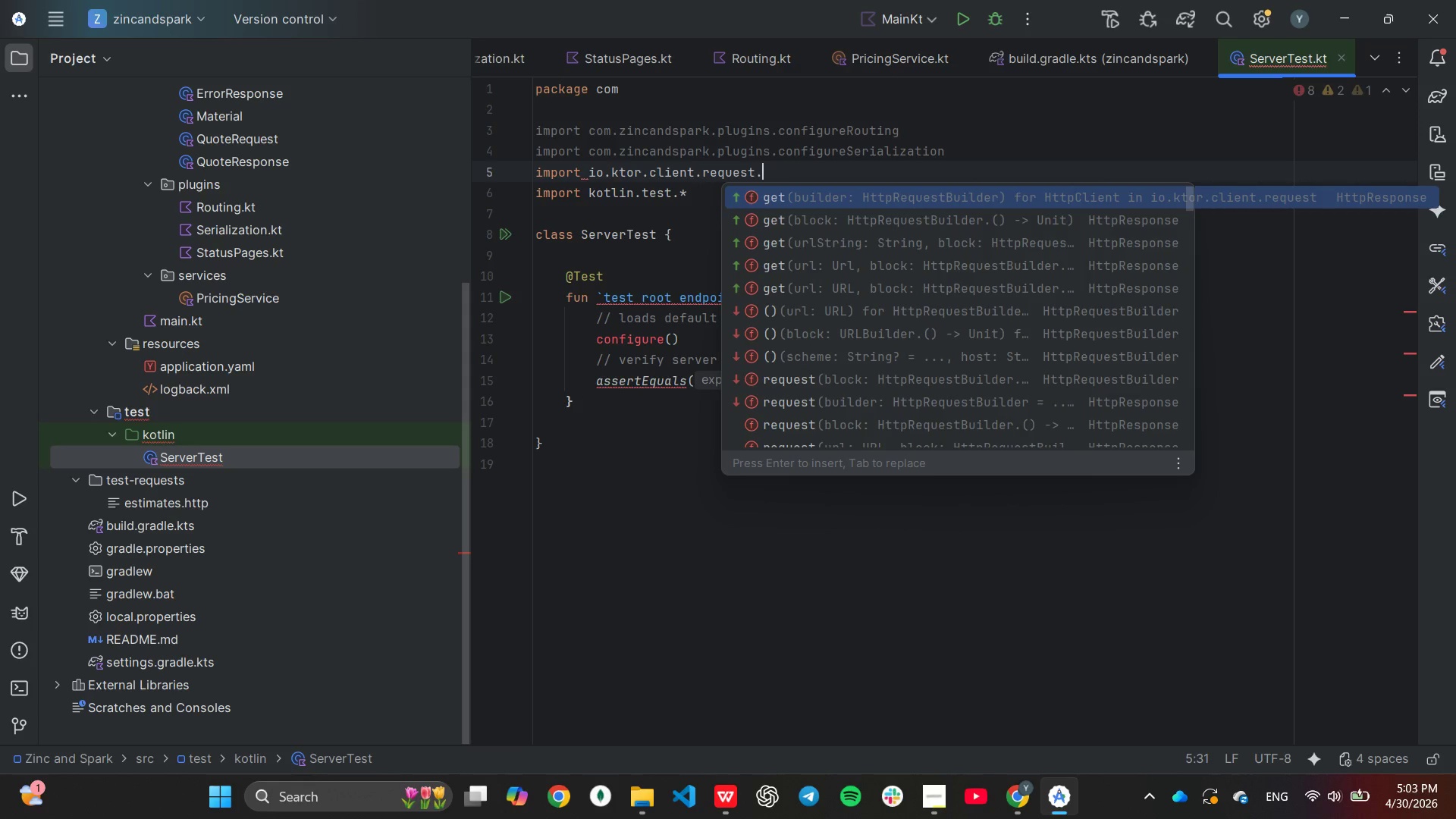 
key(Shift+8)
 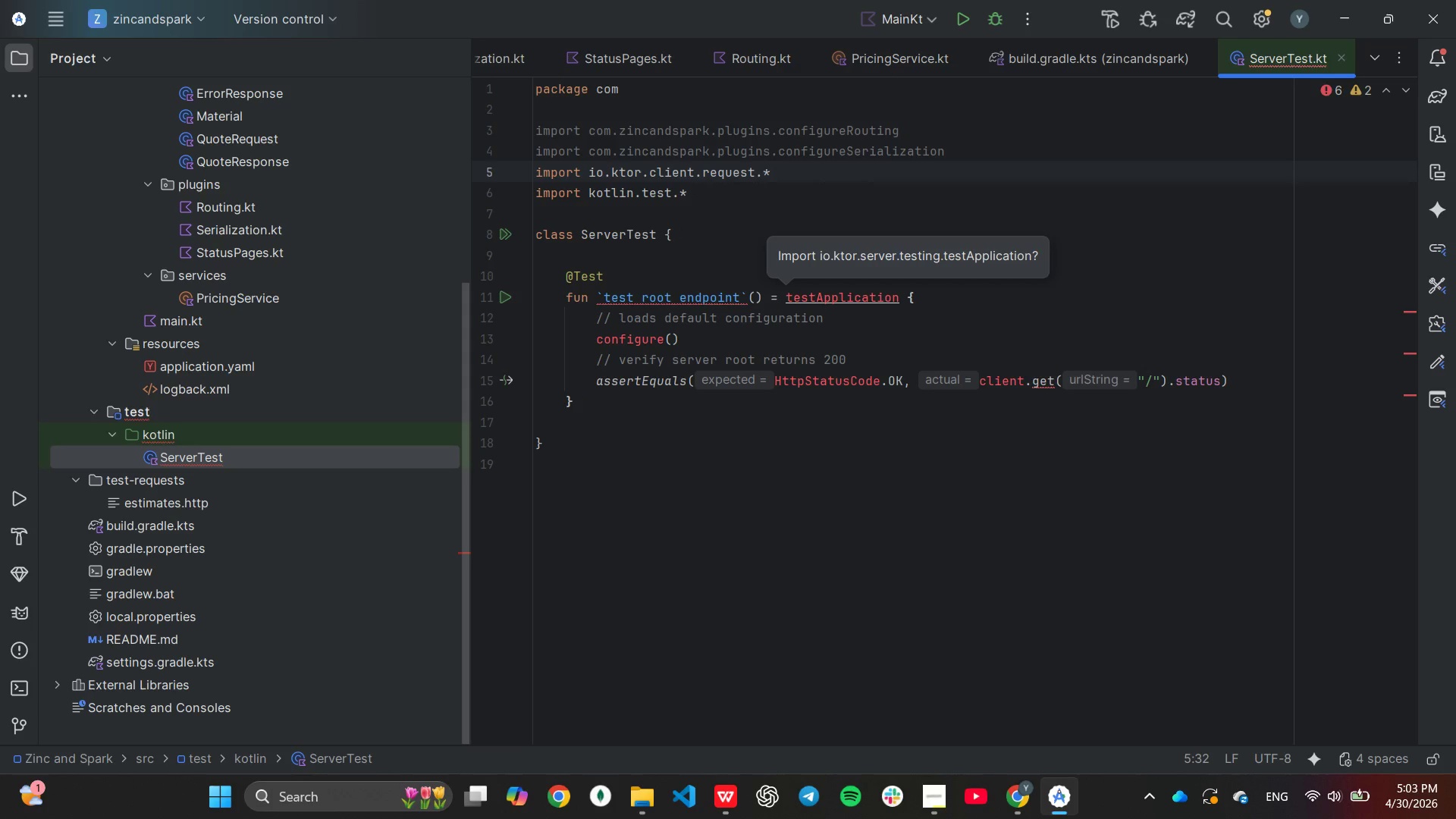 
key(Enter)
 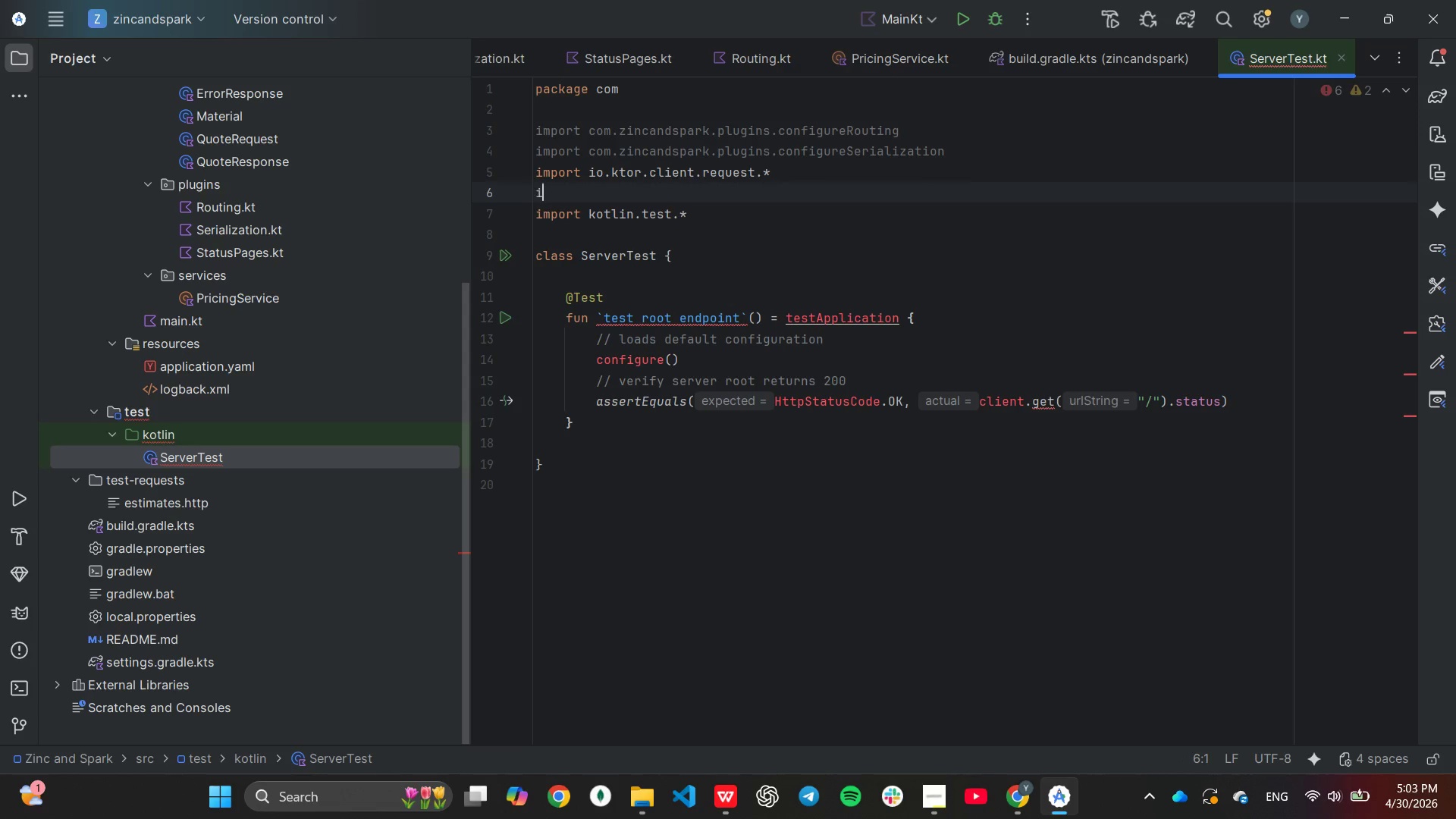 
type(im)
 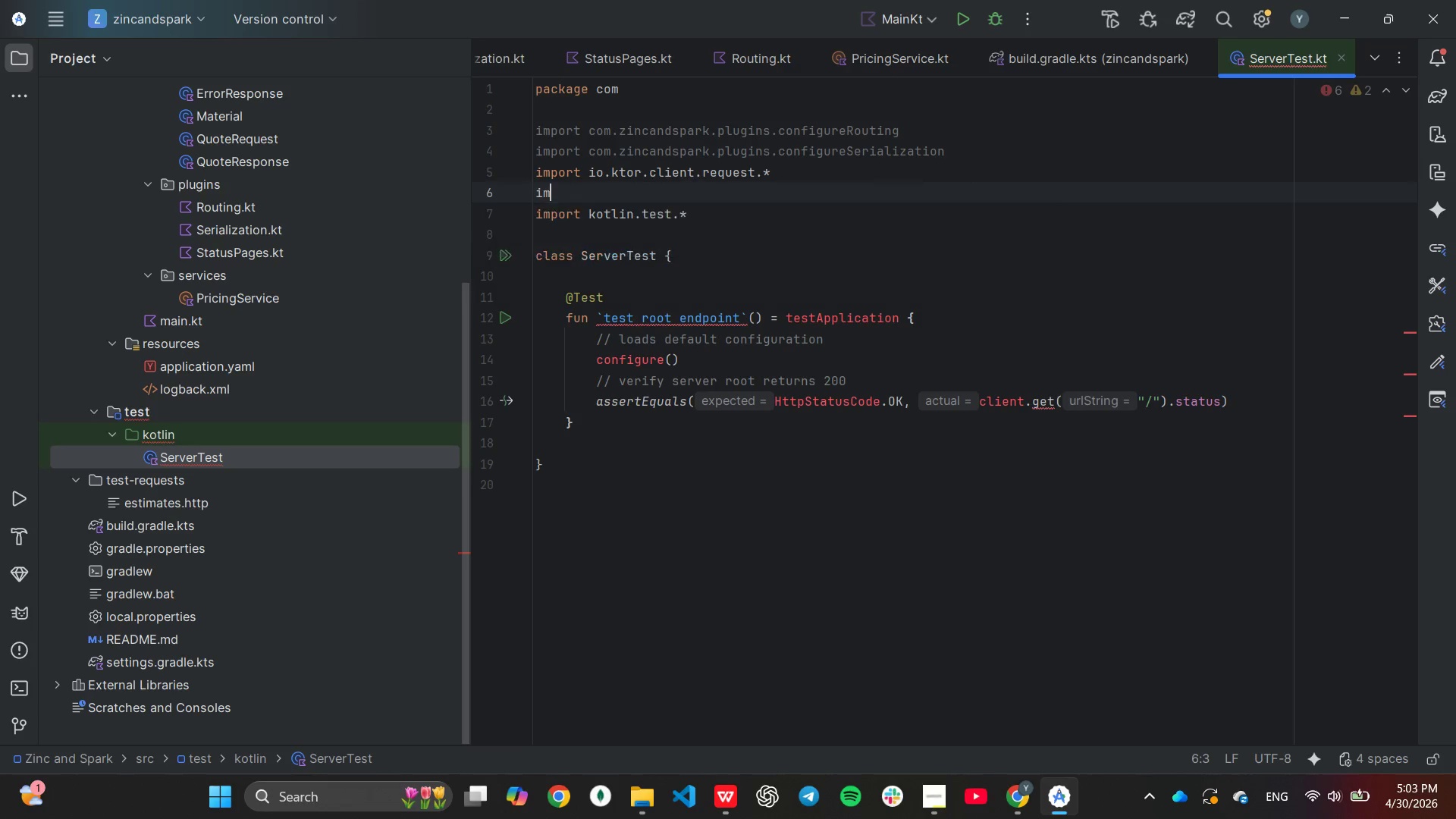 
key(Enter)
 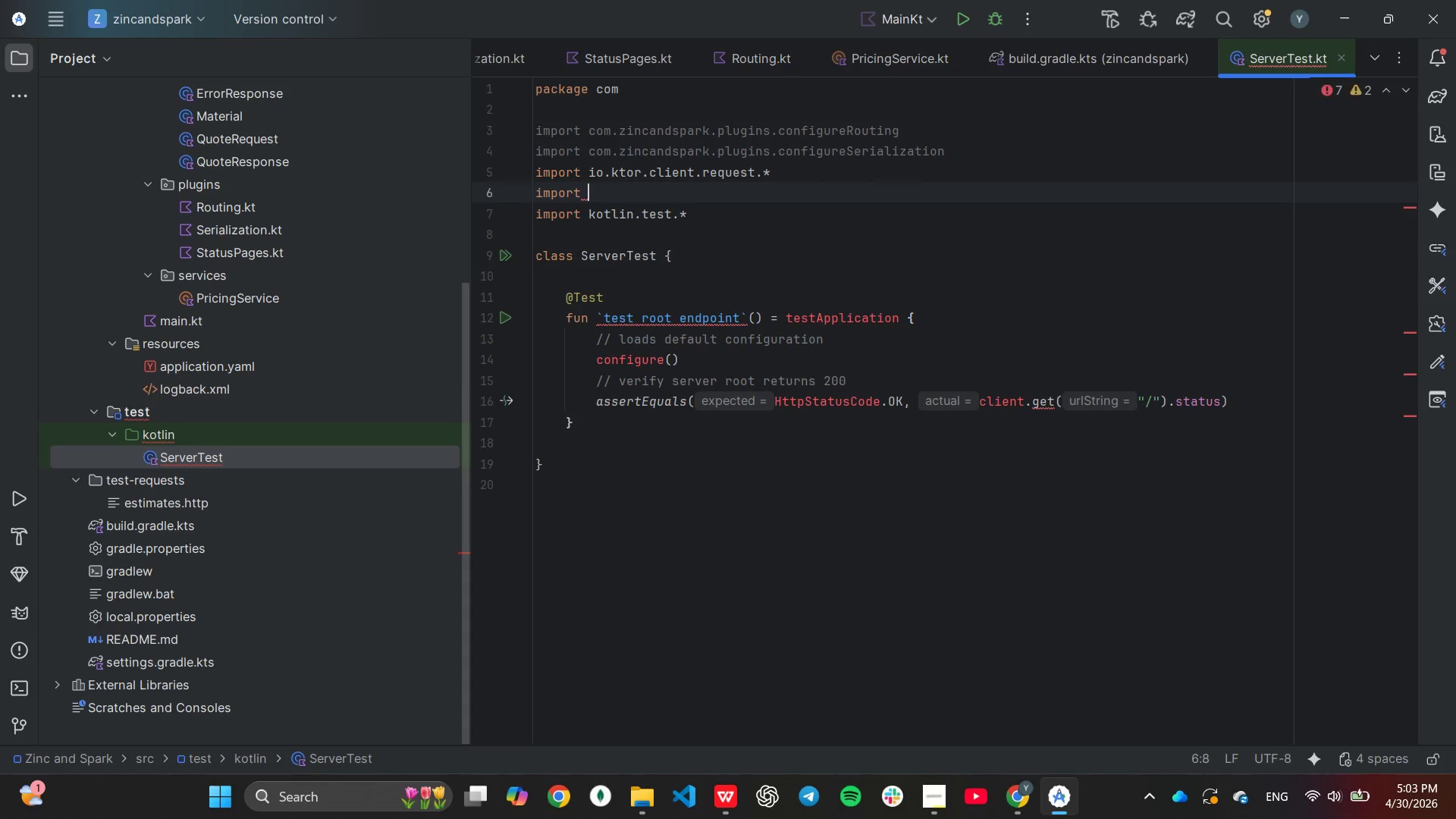 
key(I)
 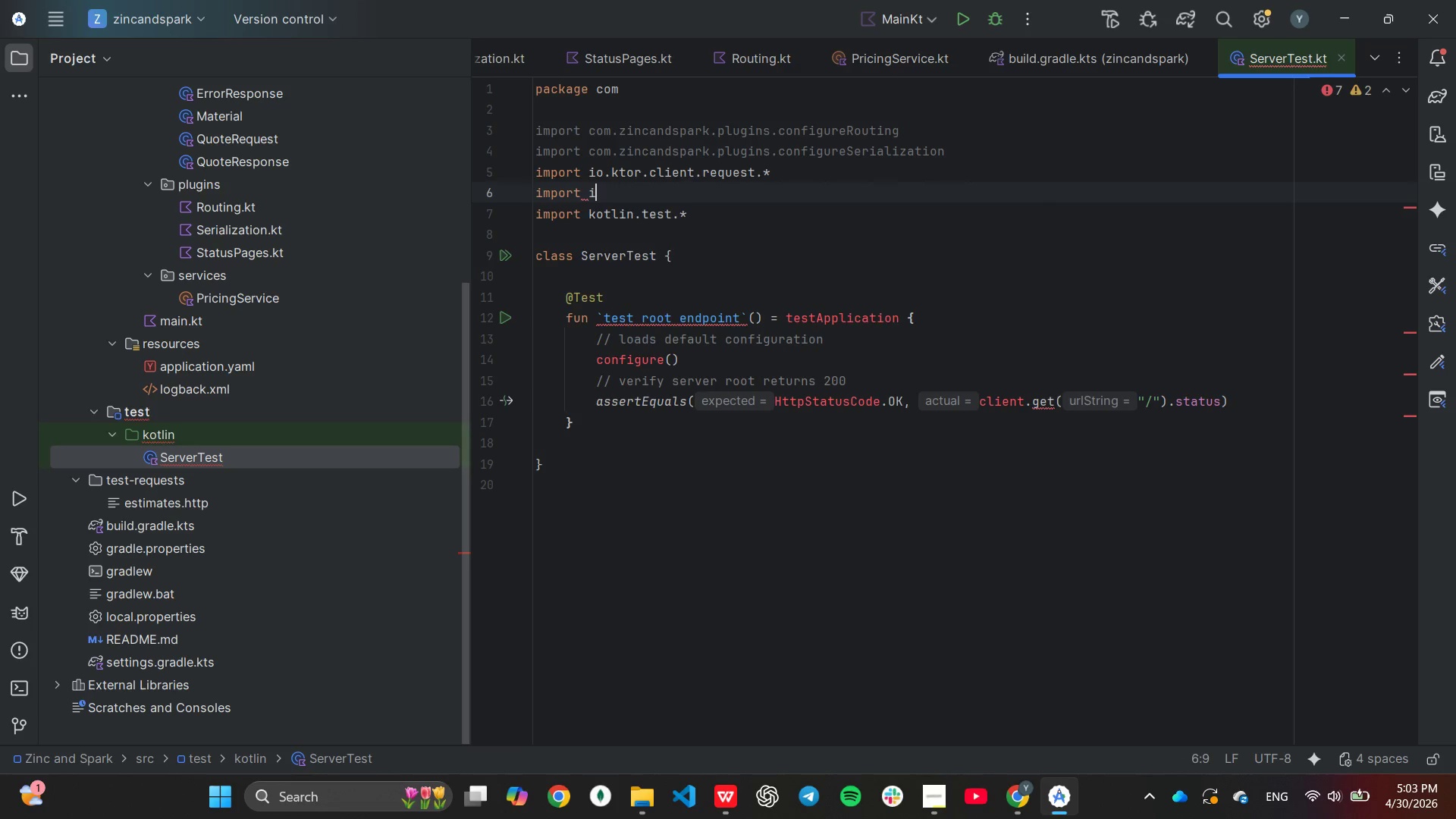 
key(Enter)
 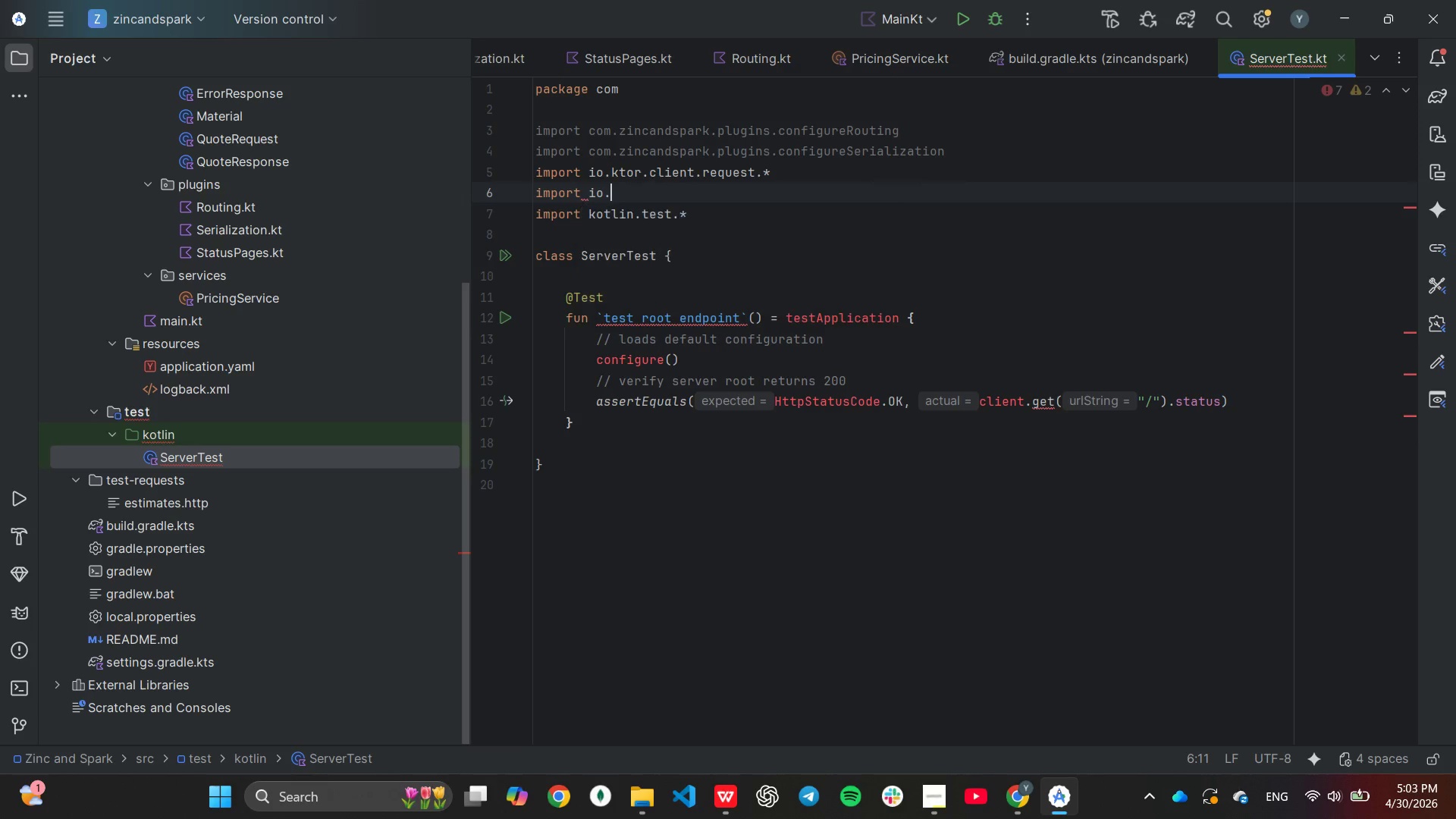 
key(Enter)
 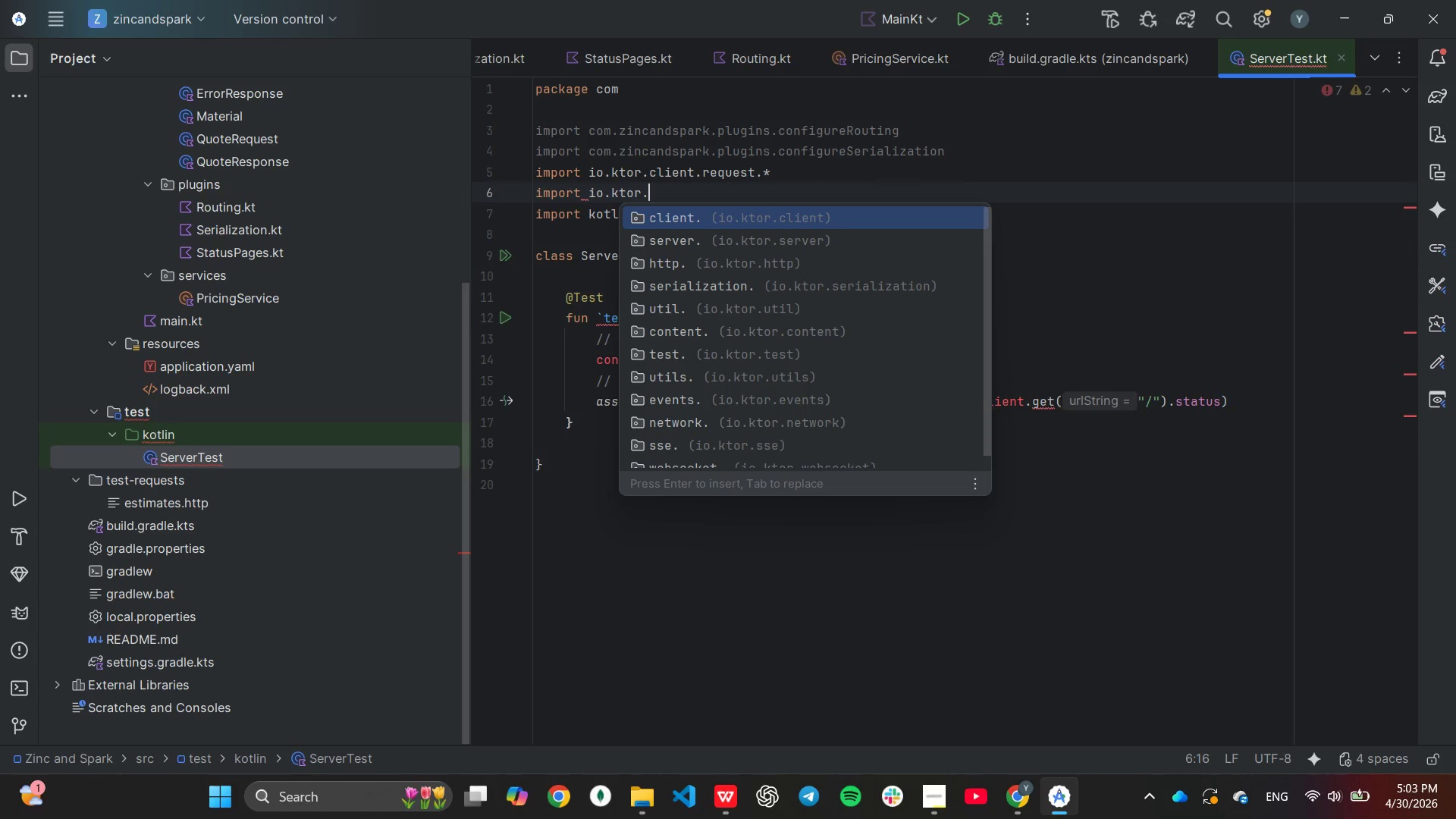 
key(ArrowDown)
 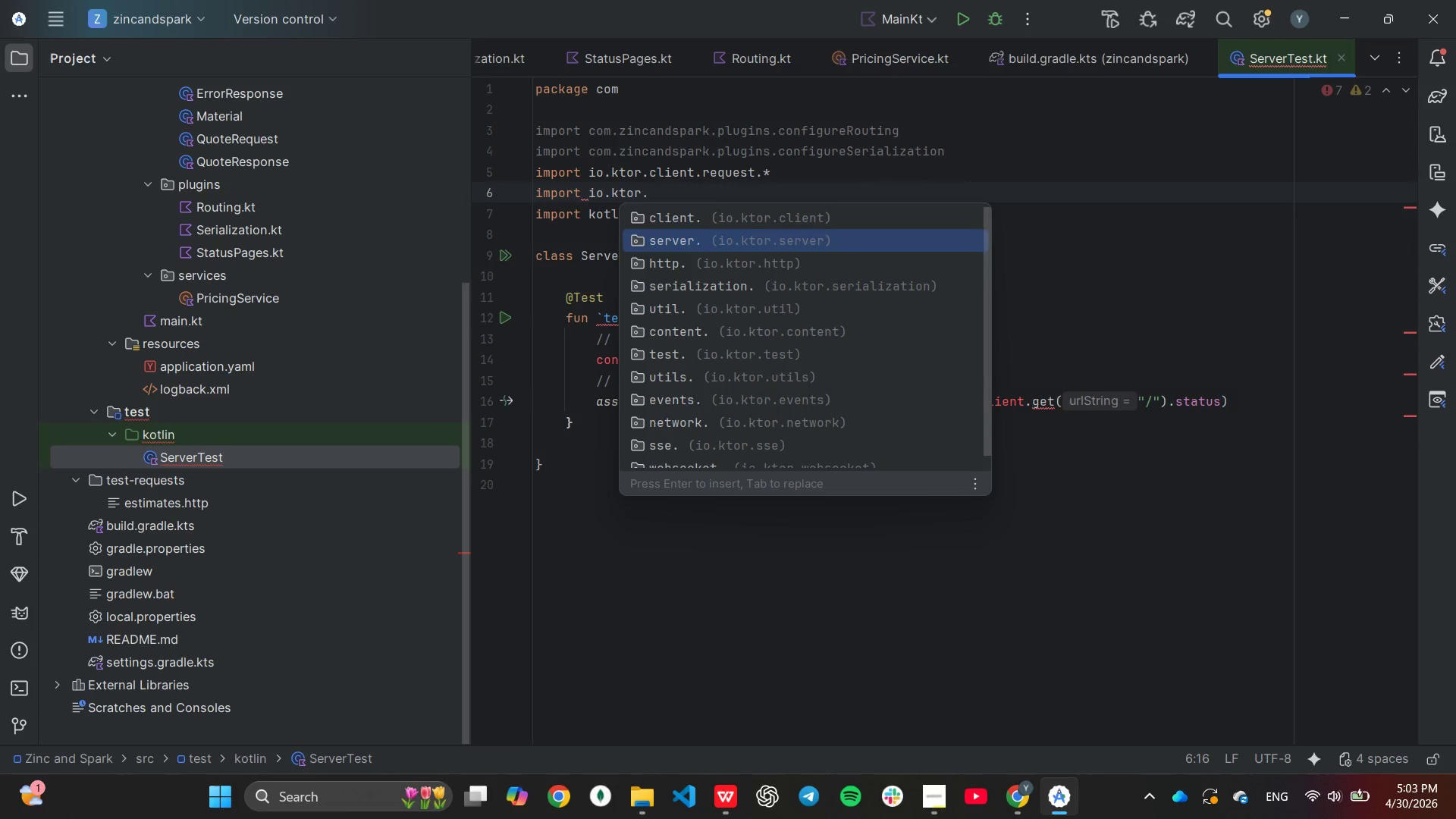 
key(ArrowDown)
 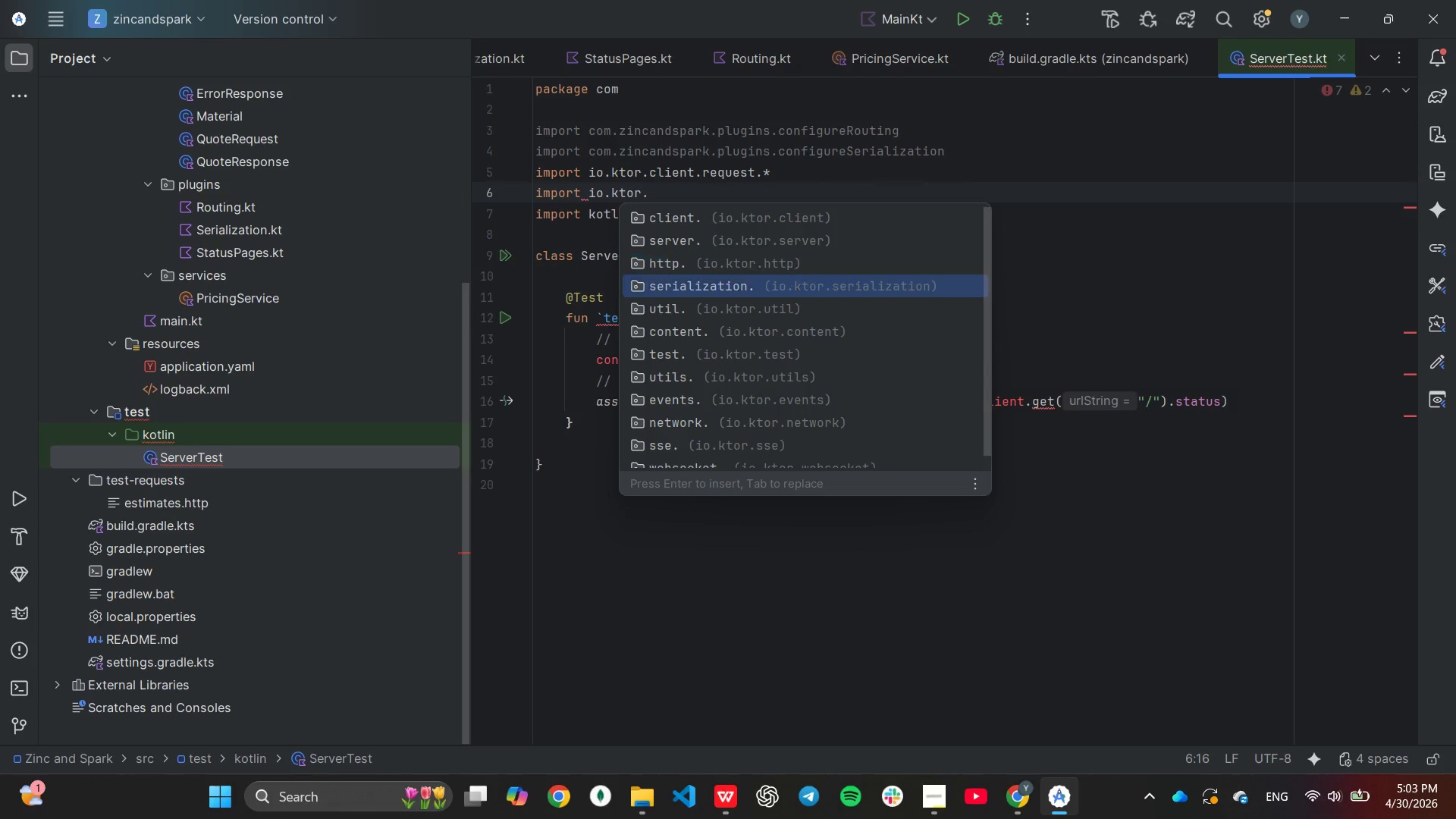 
key(ArrowDown)
 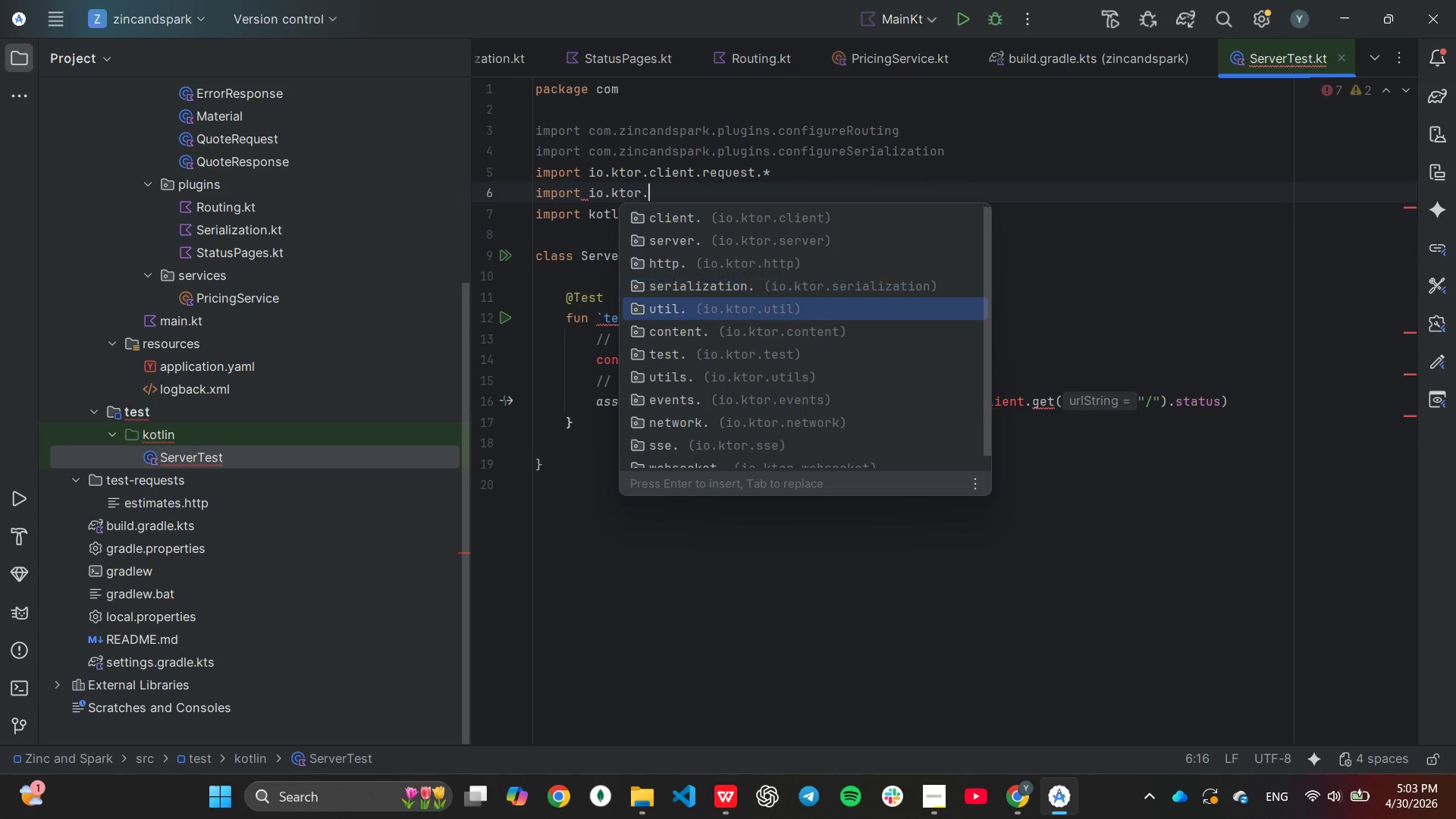 
key(ArrowDown)
 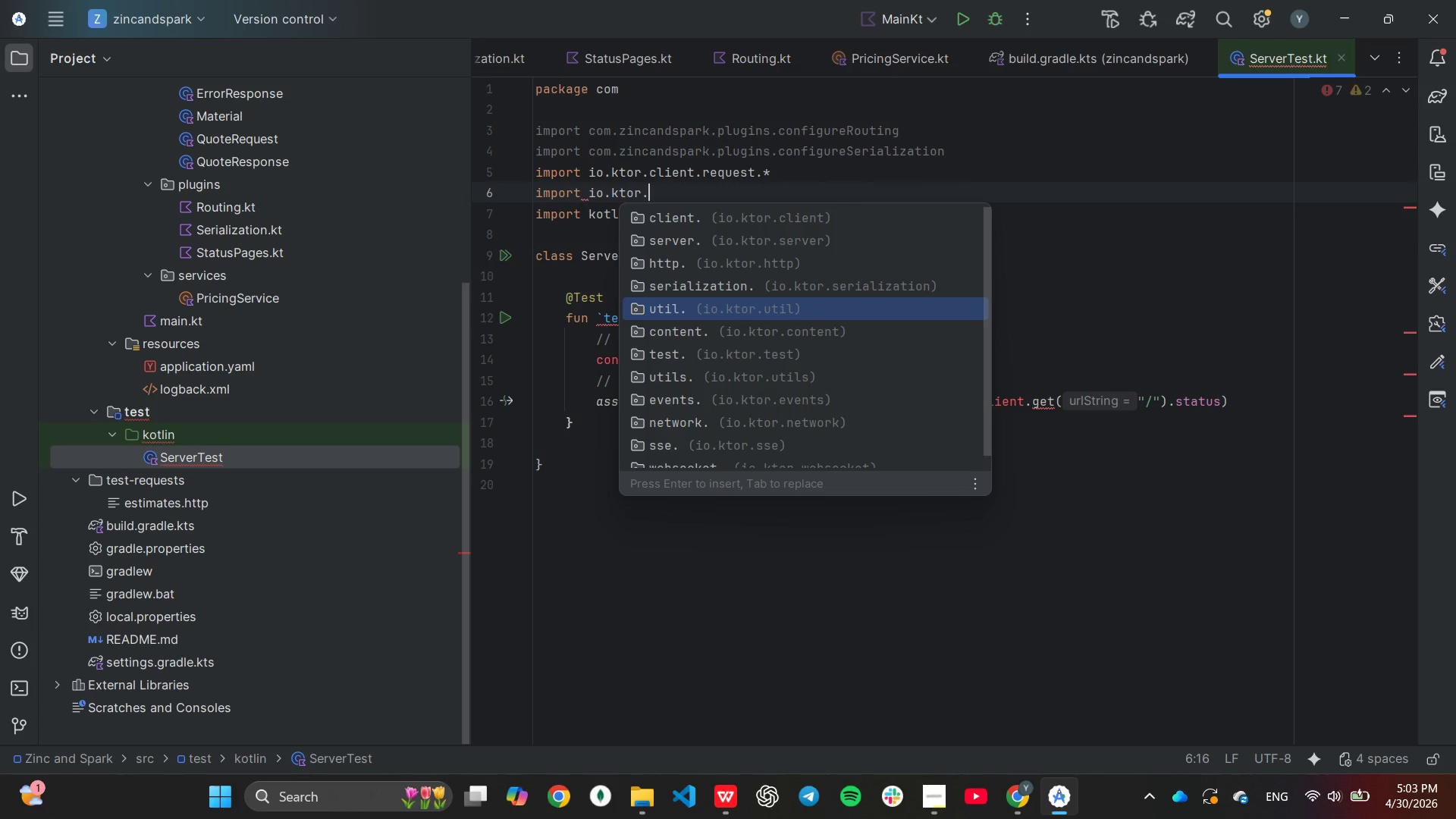 
key(ArrowUp)
 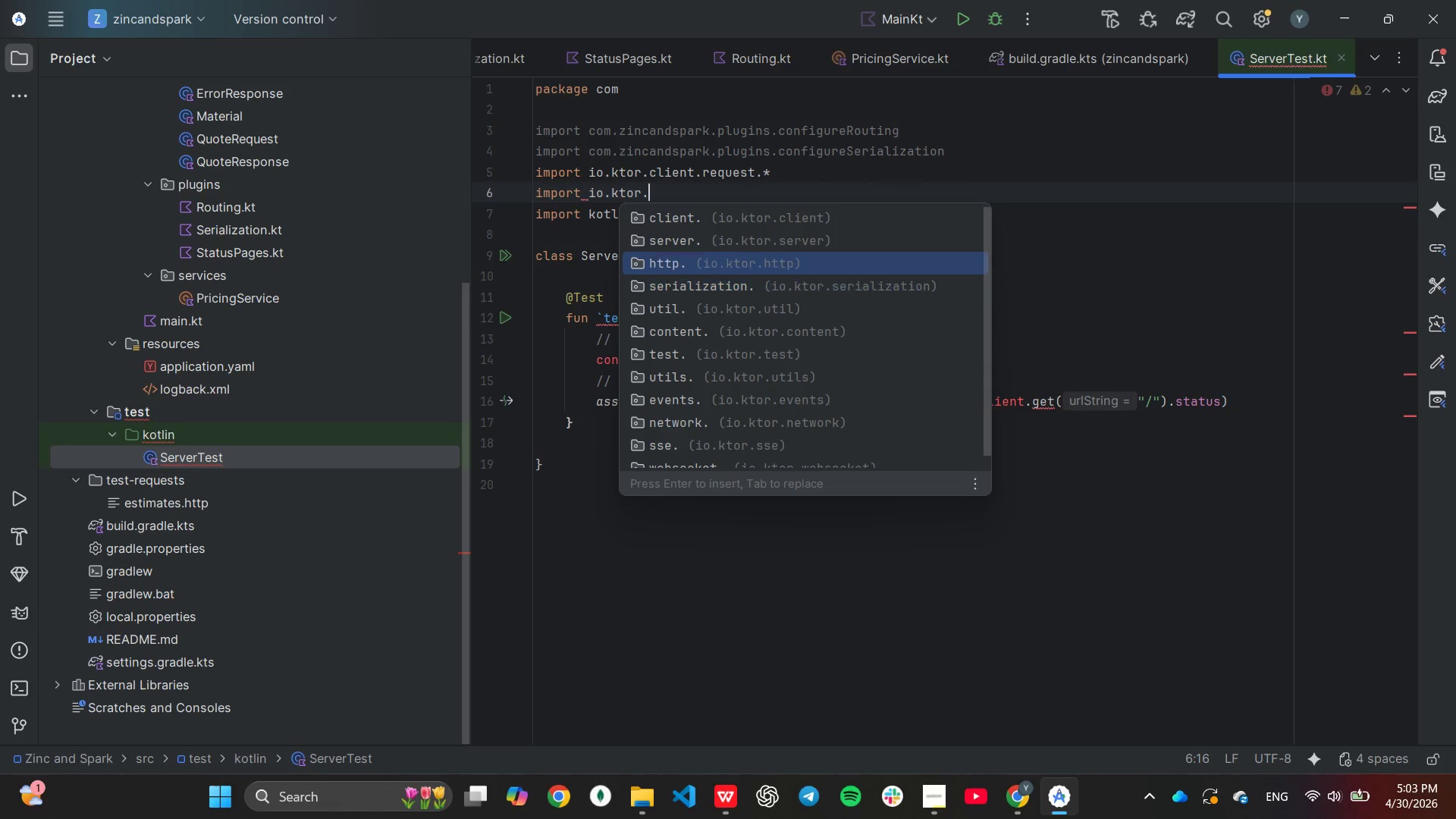 
key(ArrowUp)
 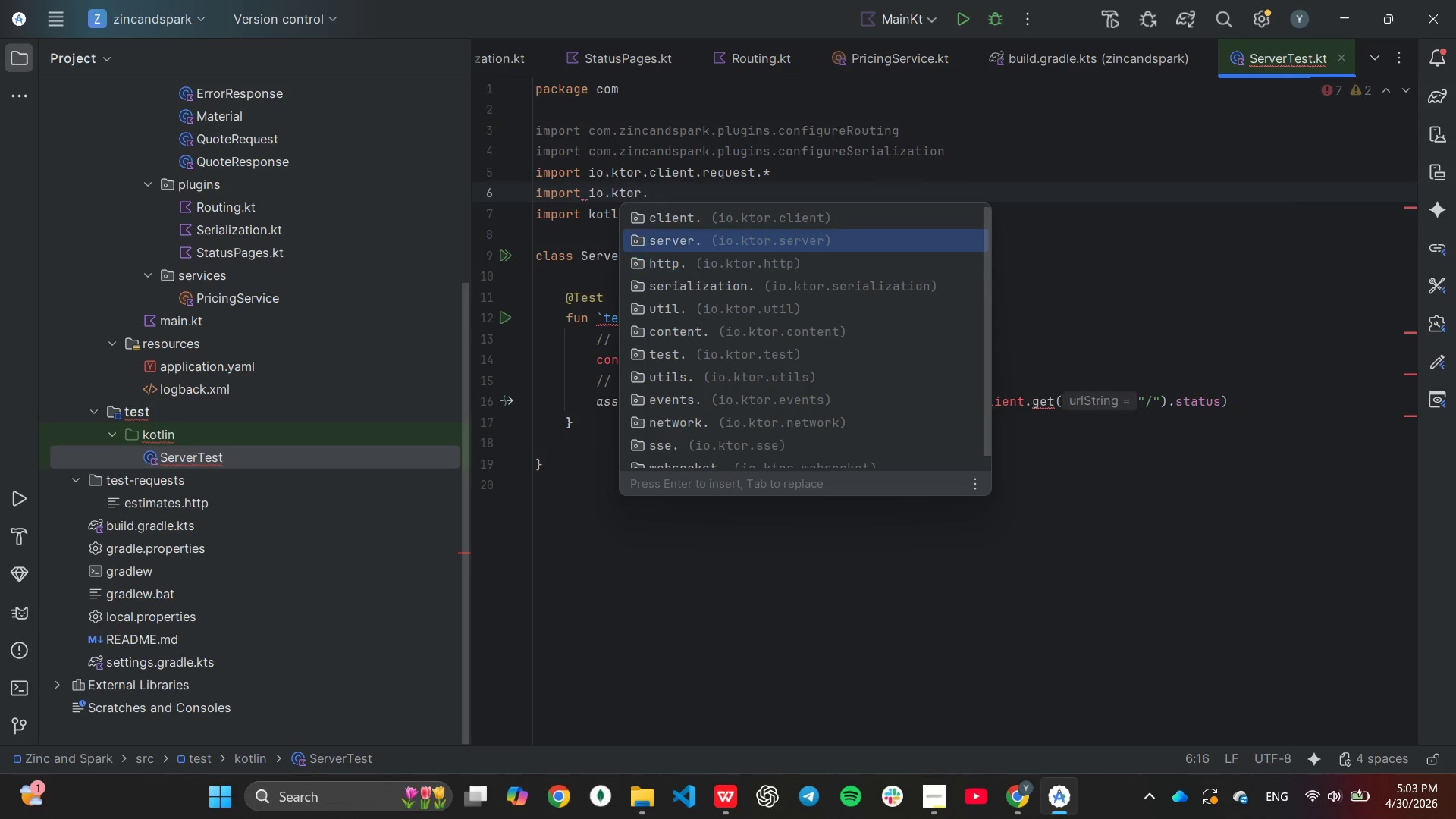 
key(ArrowUp)
 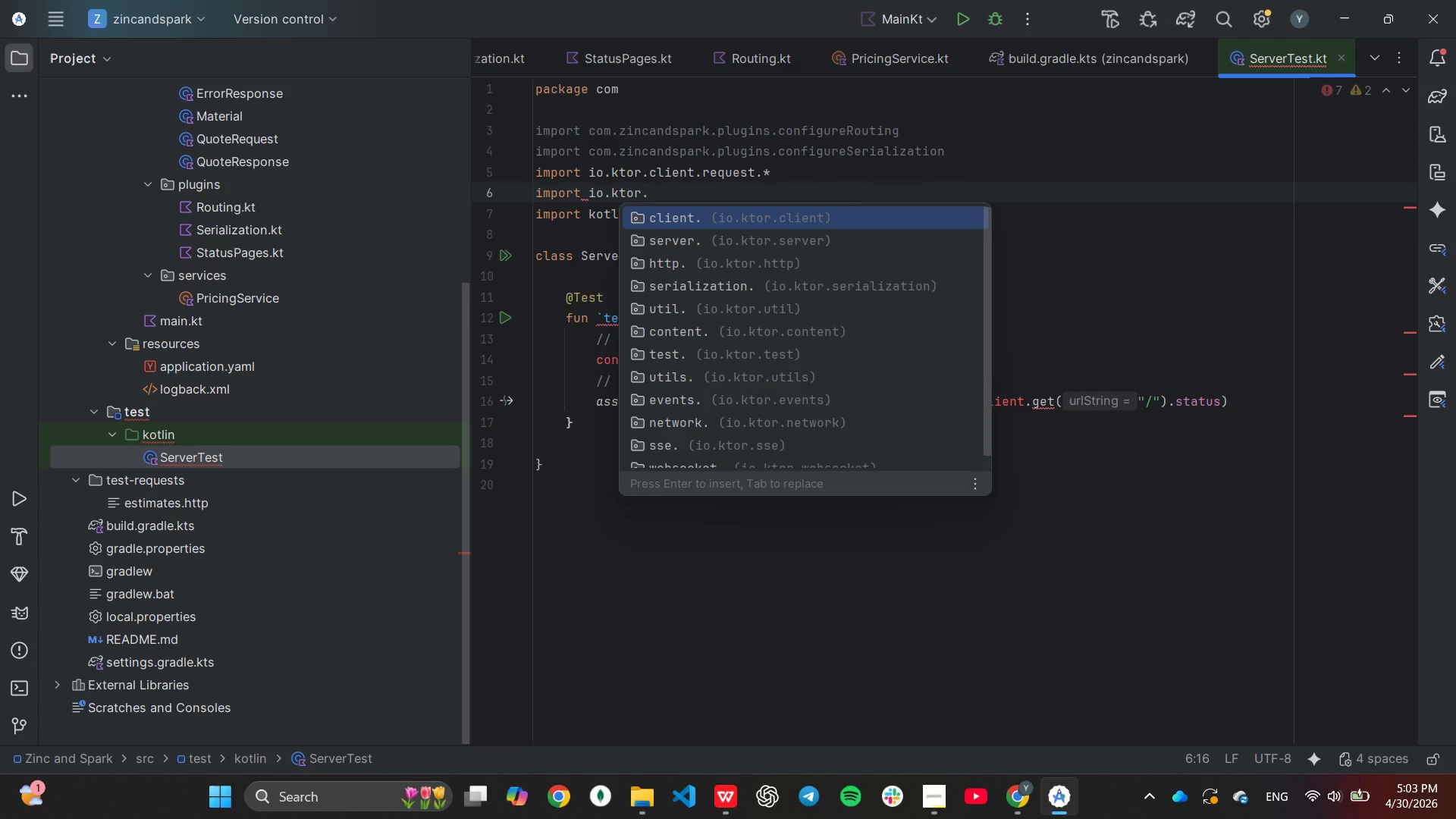 
key(ArrowUp)
 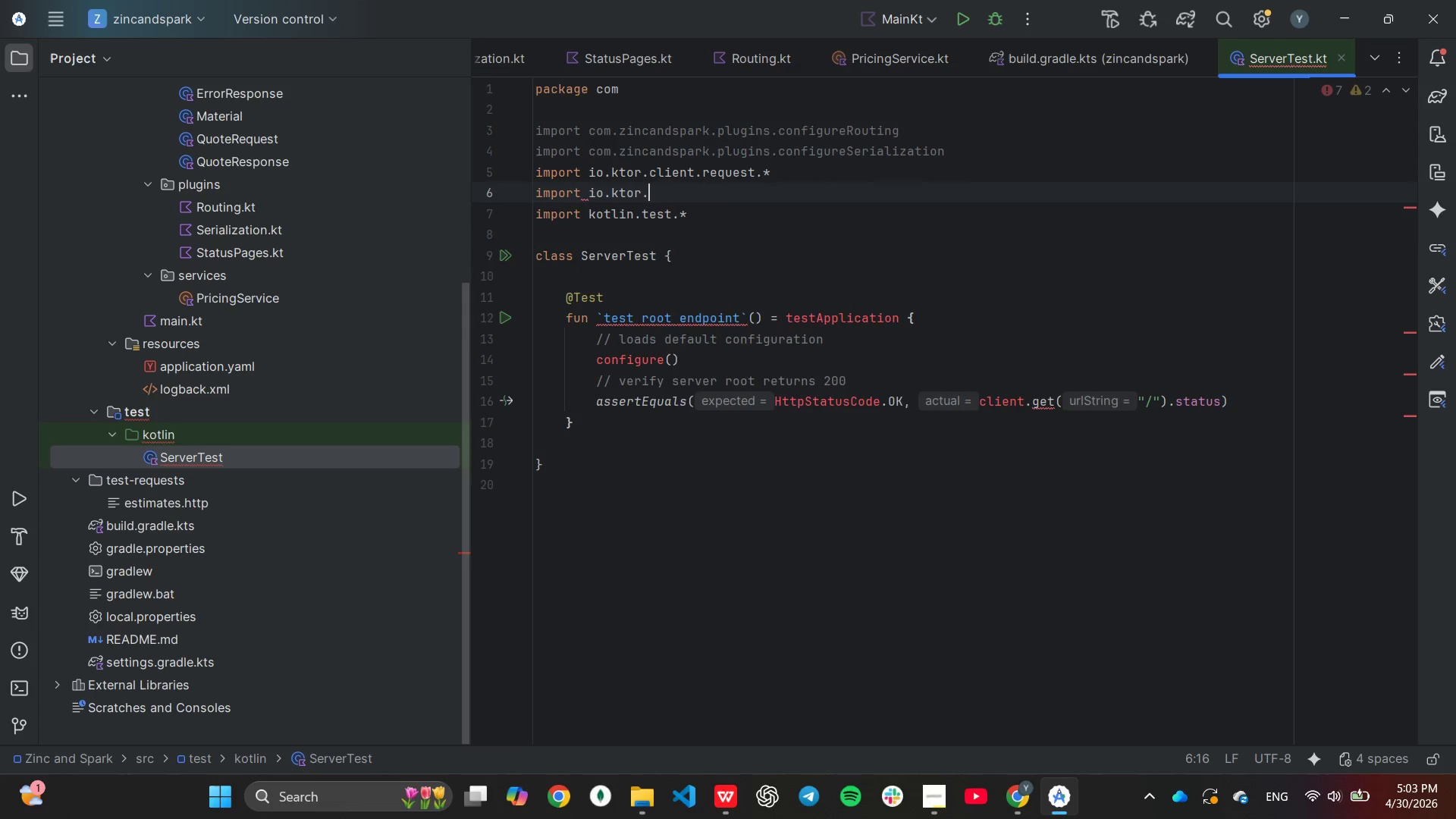 
key(Enter)
 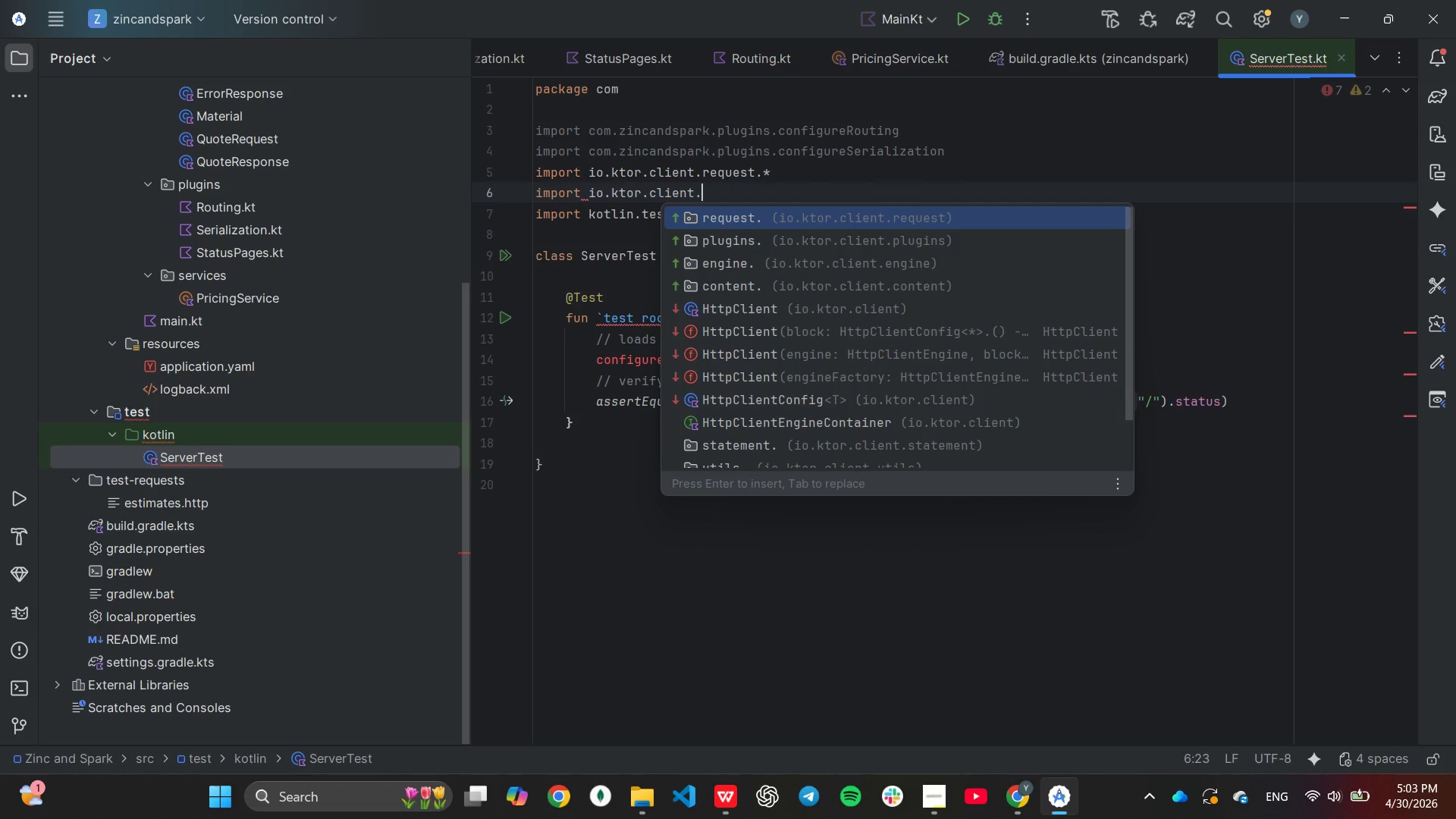 
hold_key(key=ArrowDown, duration=0.83)
 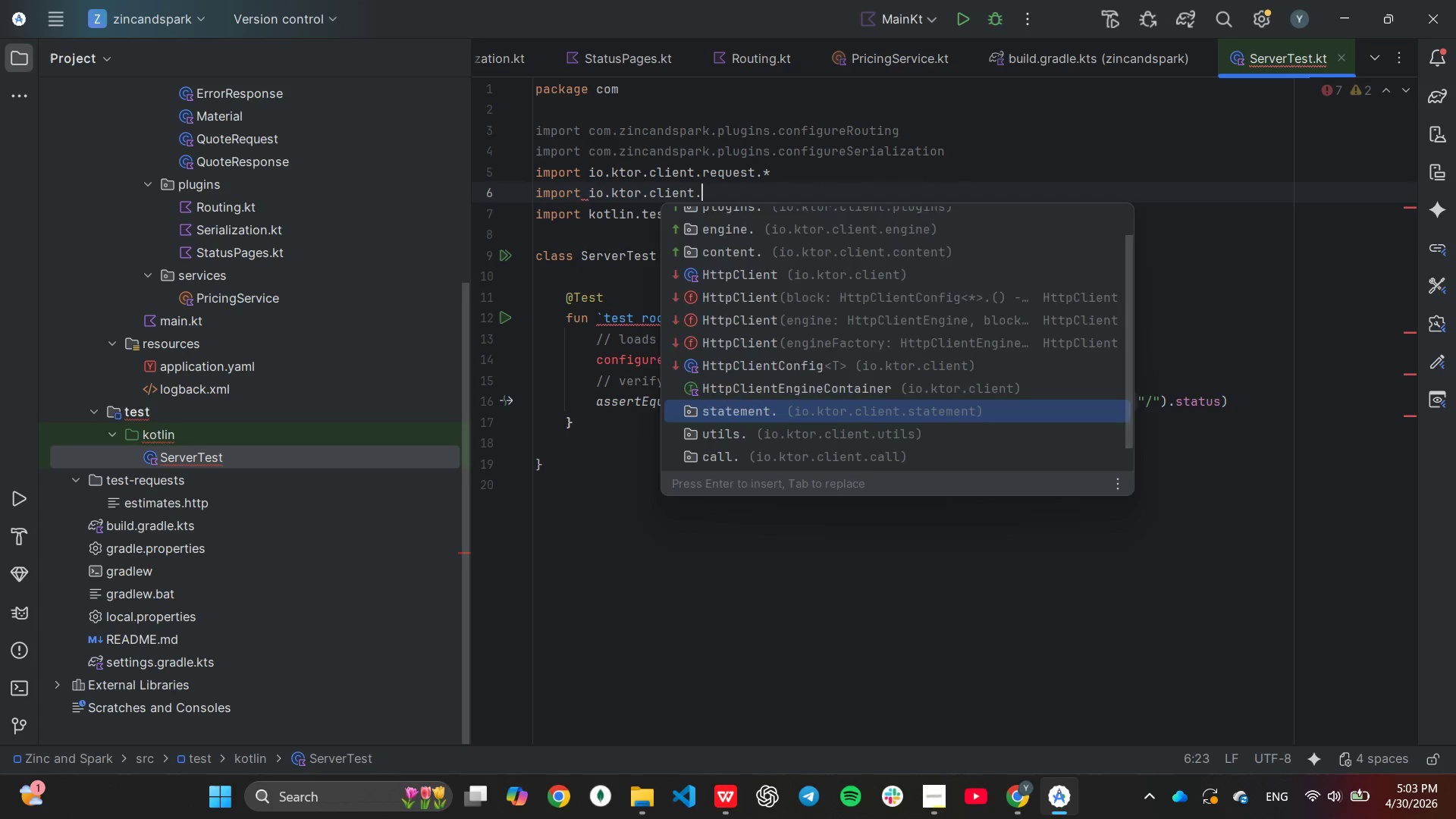 
key(Enter)
 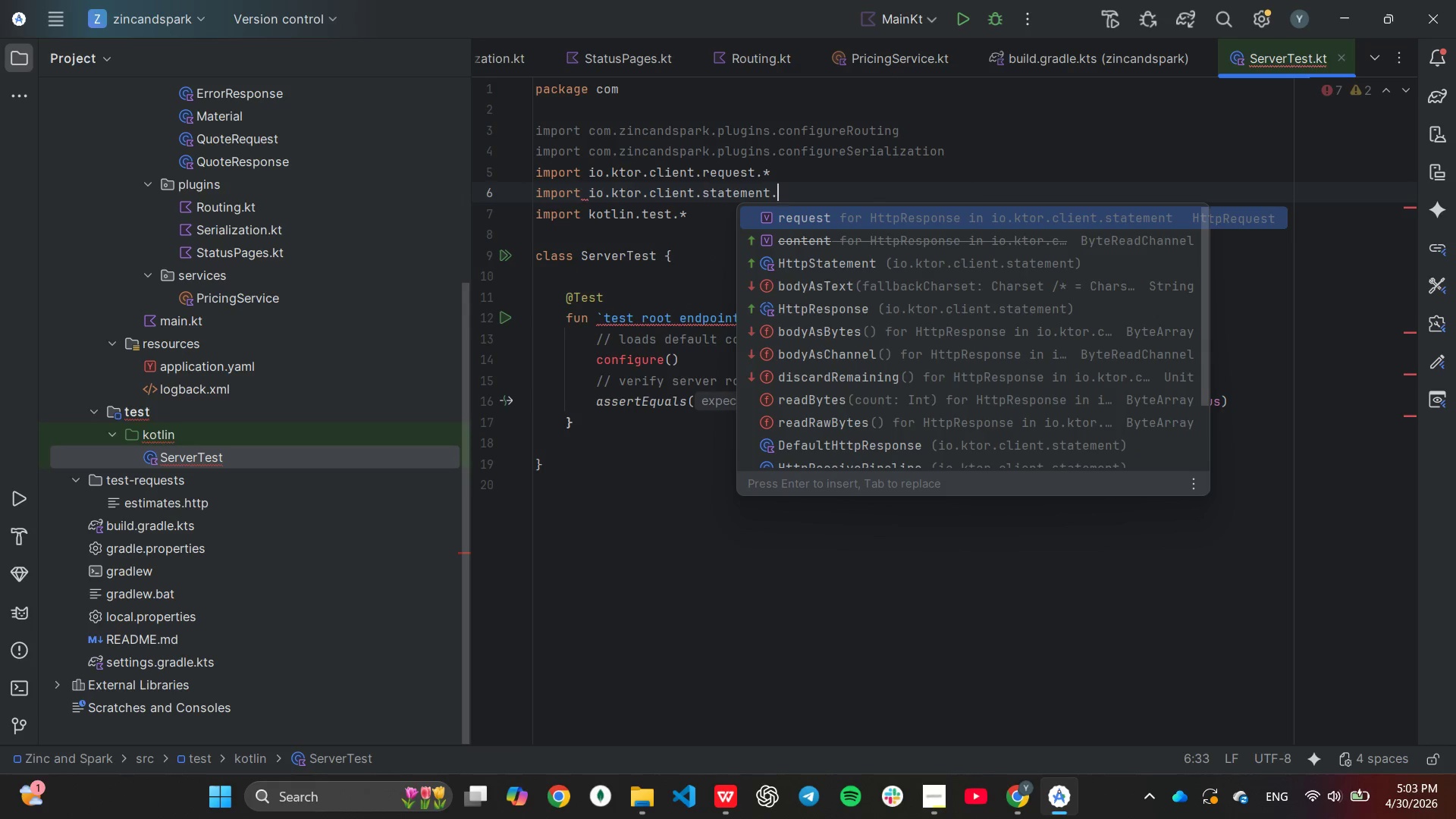 
key(Shift+ShiftLeft)
 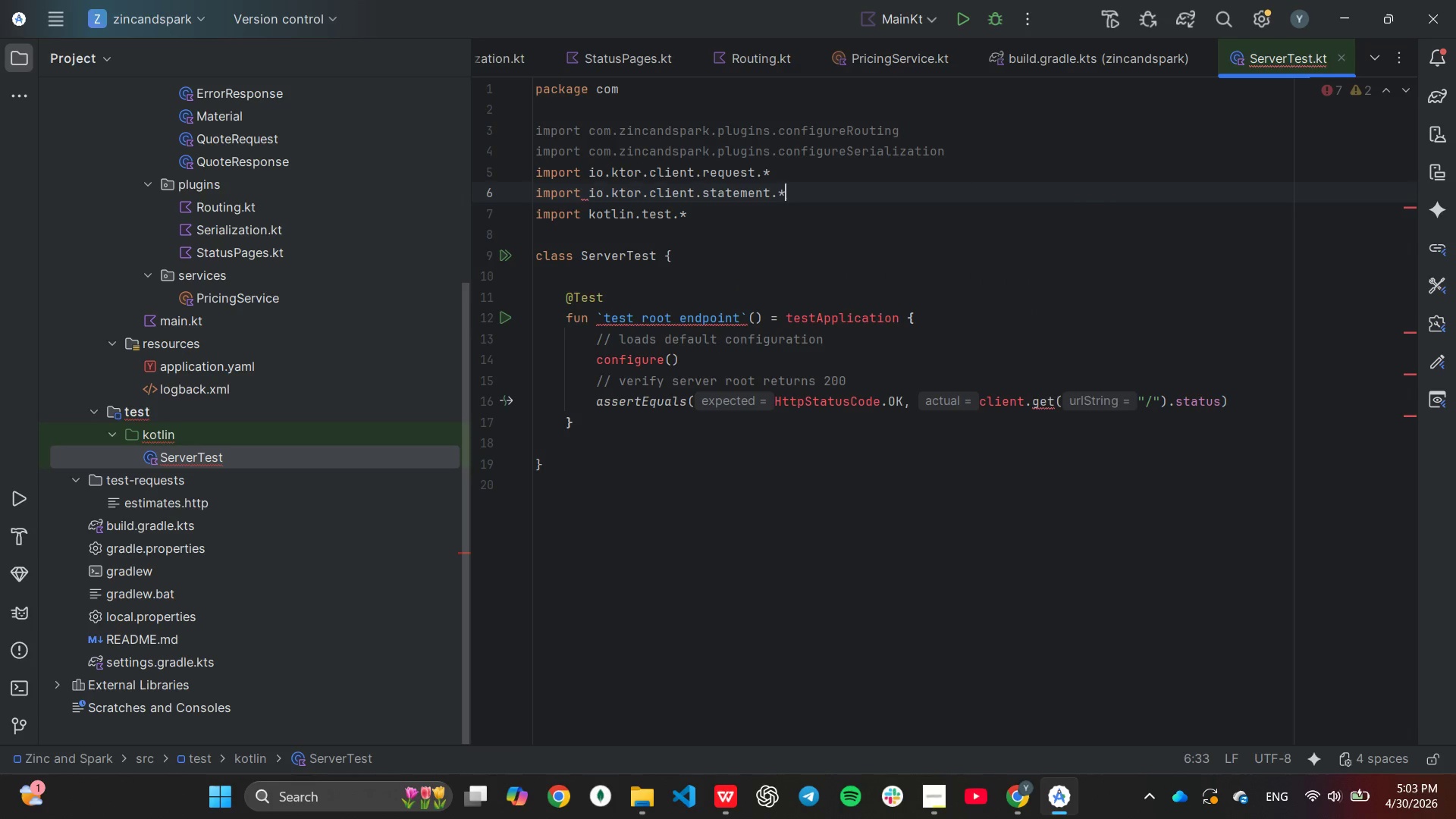 
key(Shift+8)
 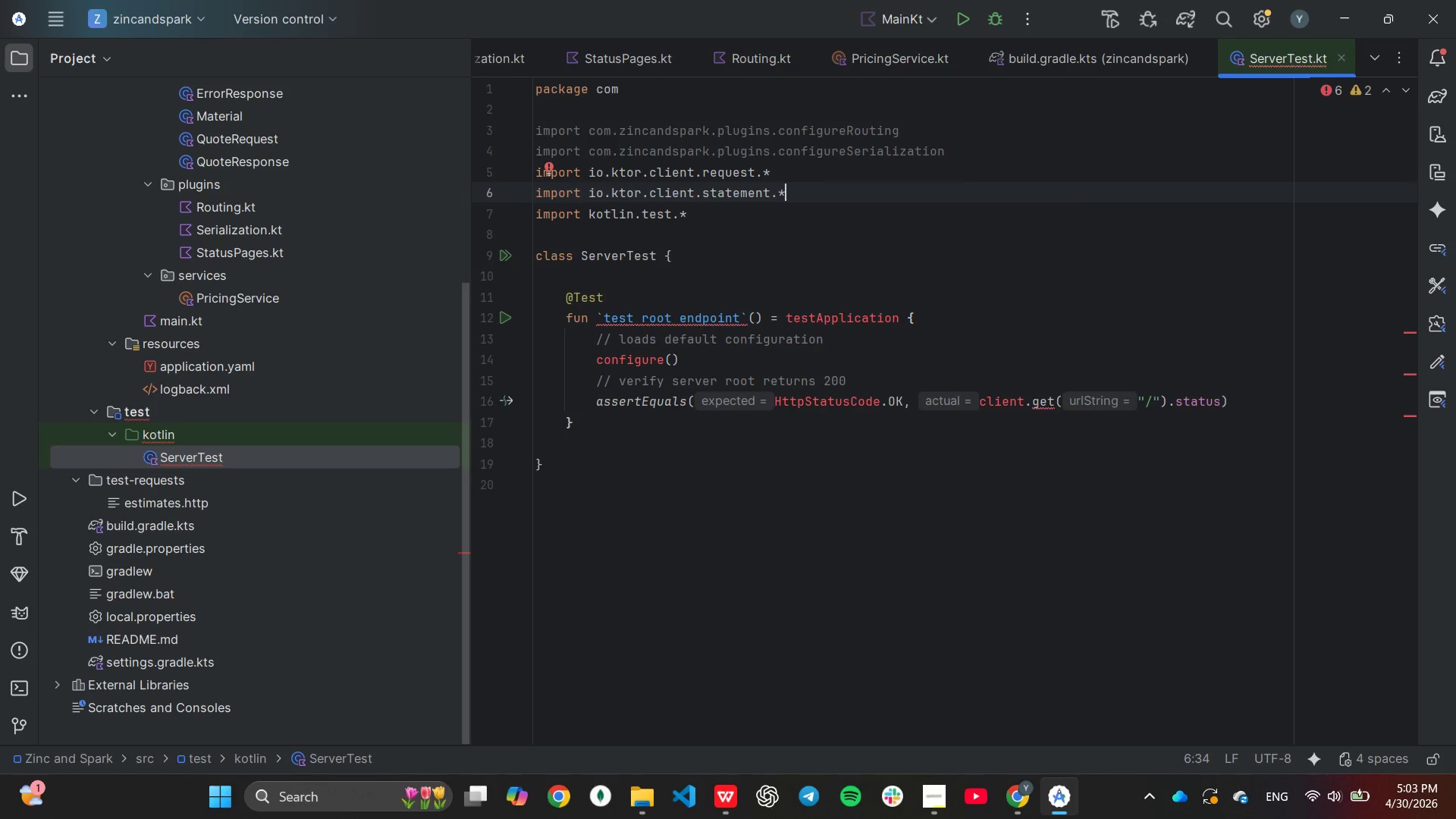 
key(Enter)
 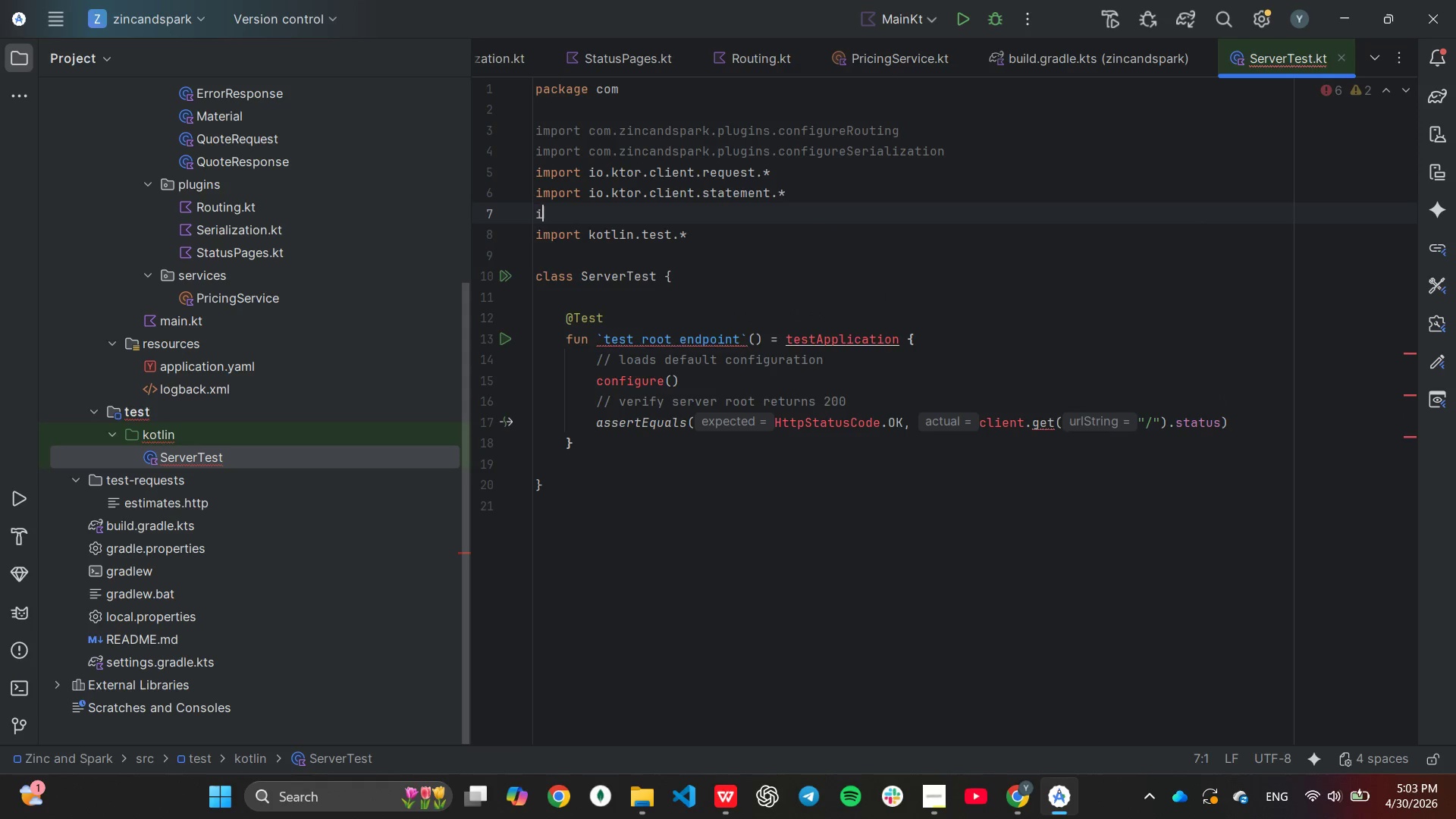 
type(im)
 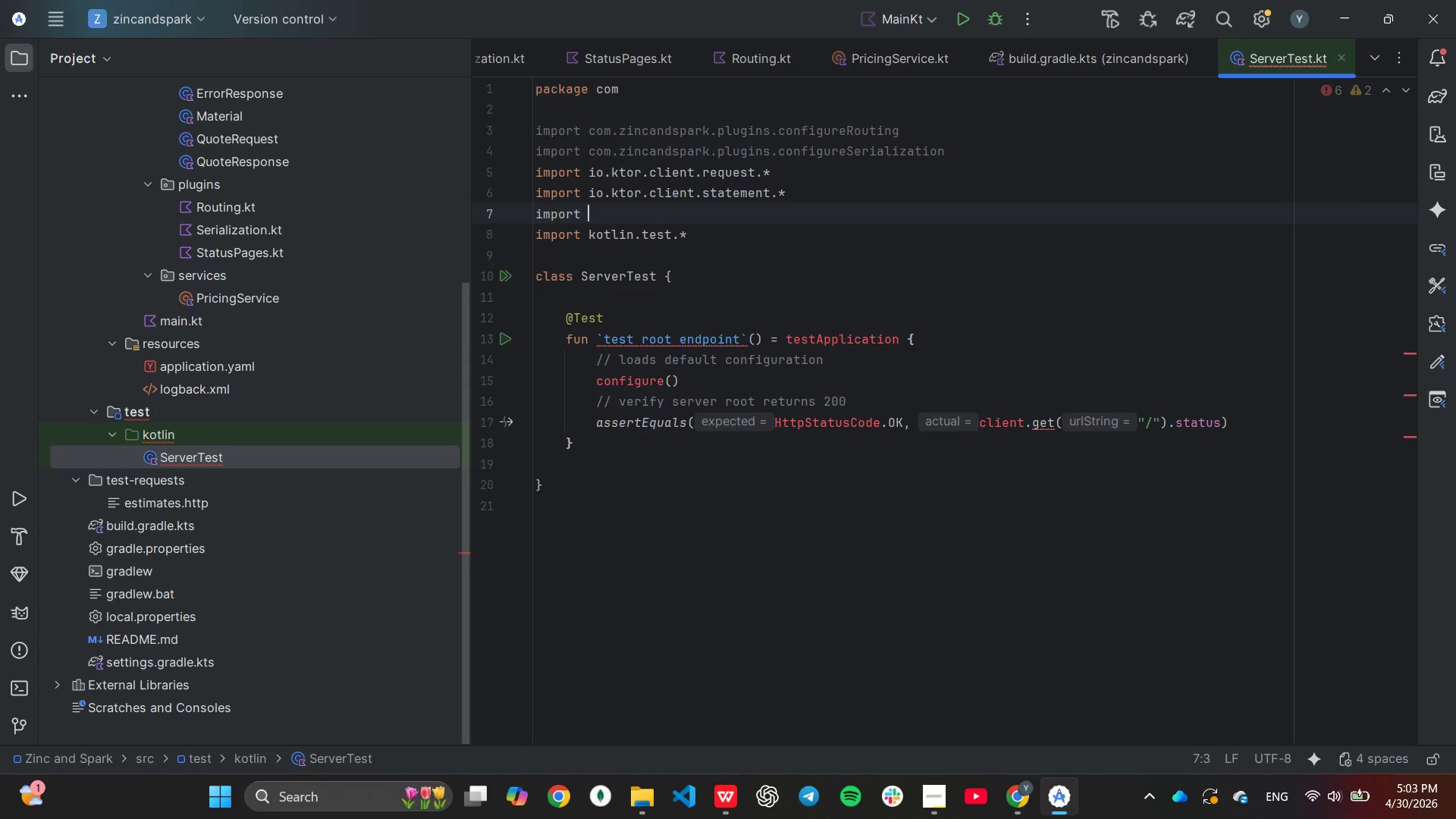 
key(Enter)
 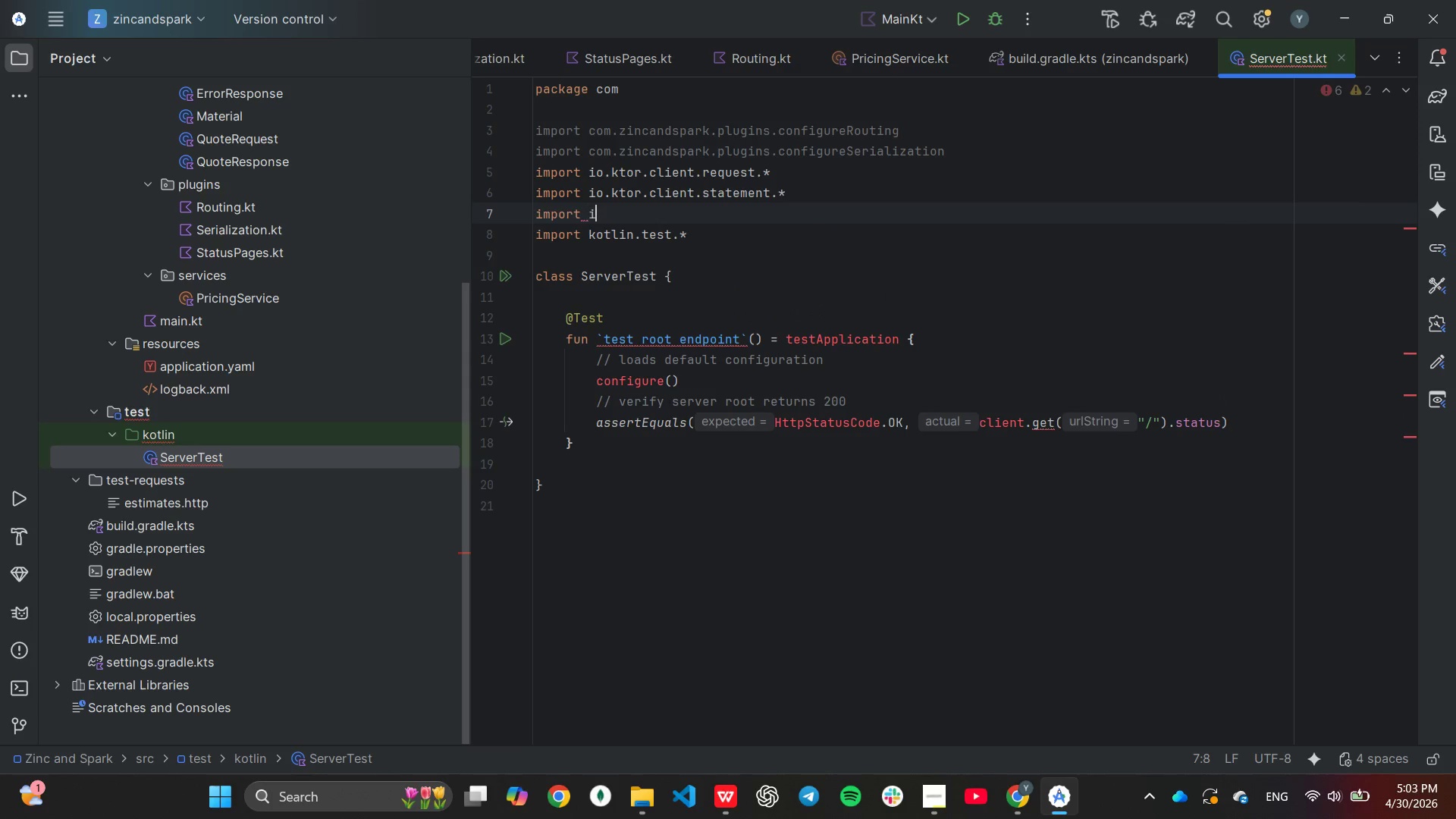 
key(I)
 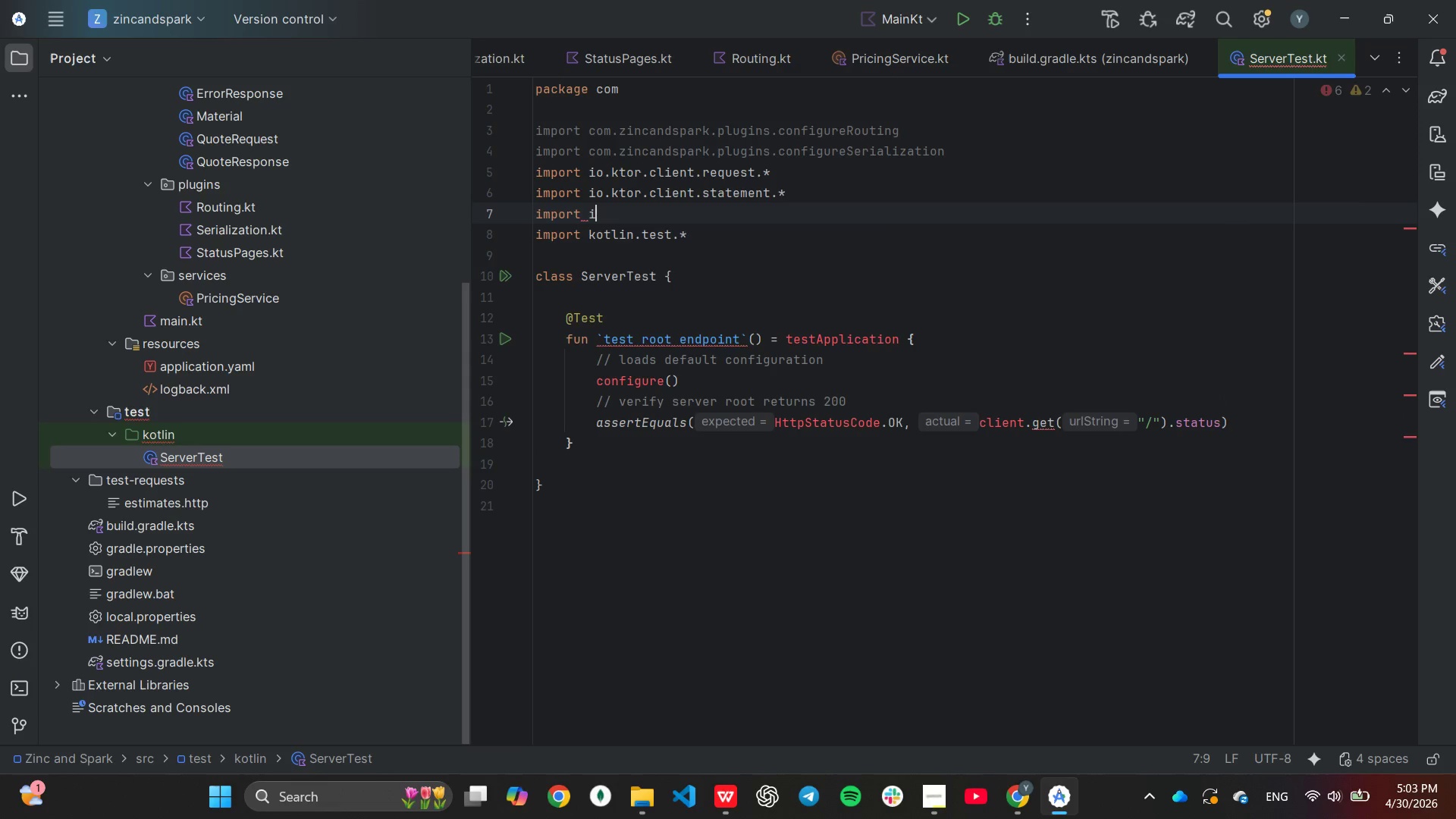 
key(Enter)
 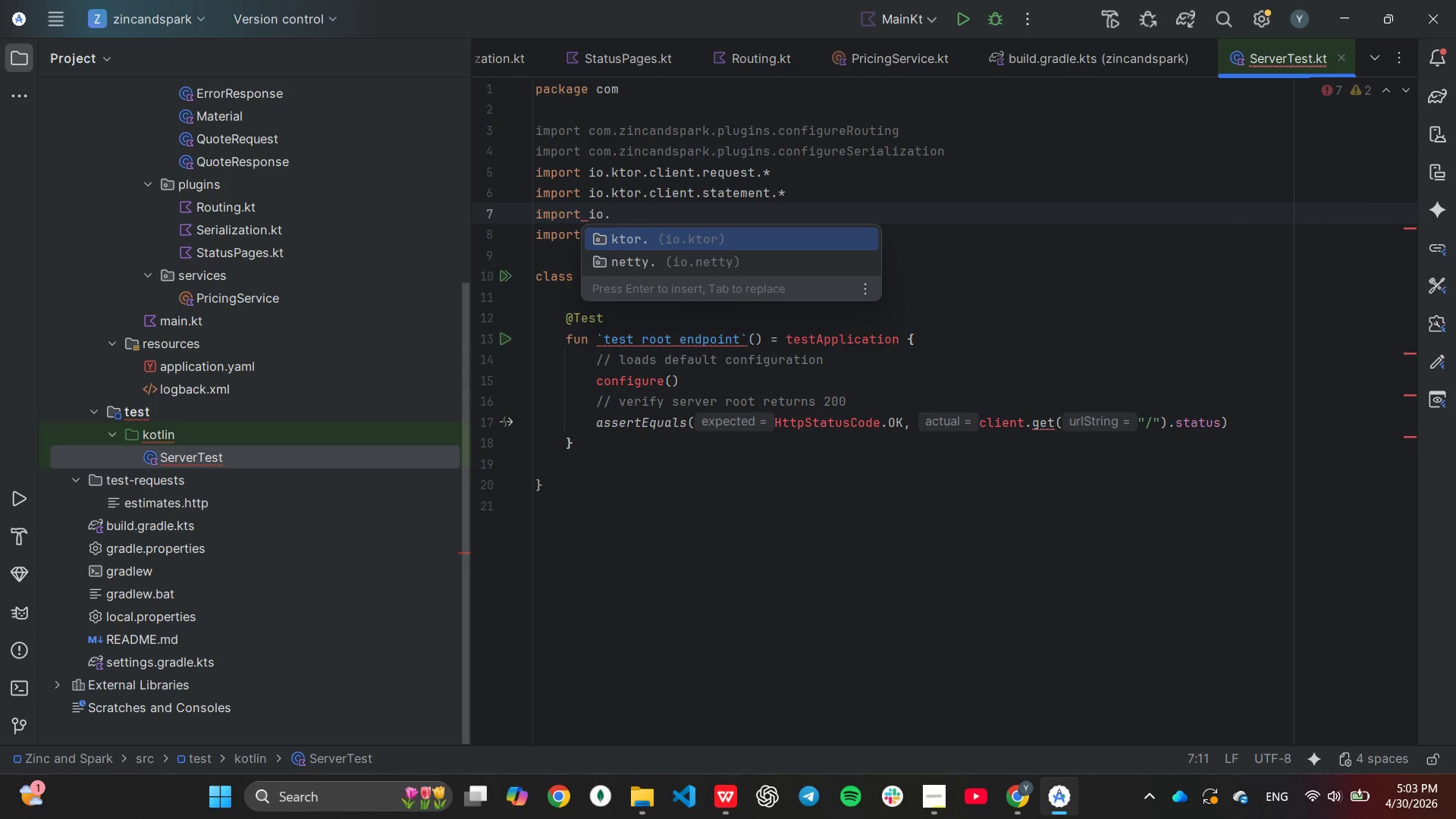 
key(Enter)
 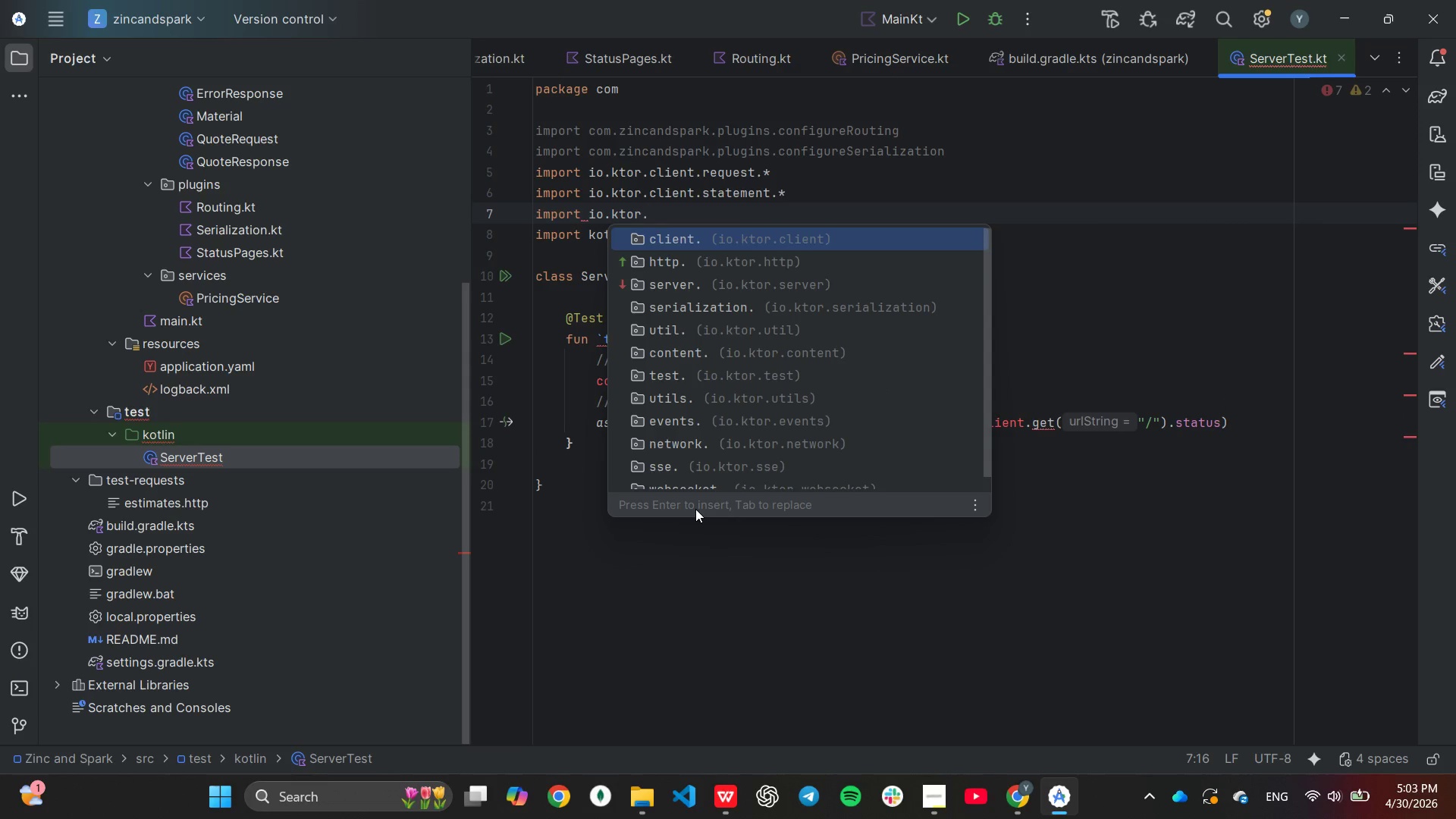 
key(ArrowDown)
 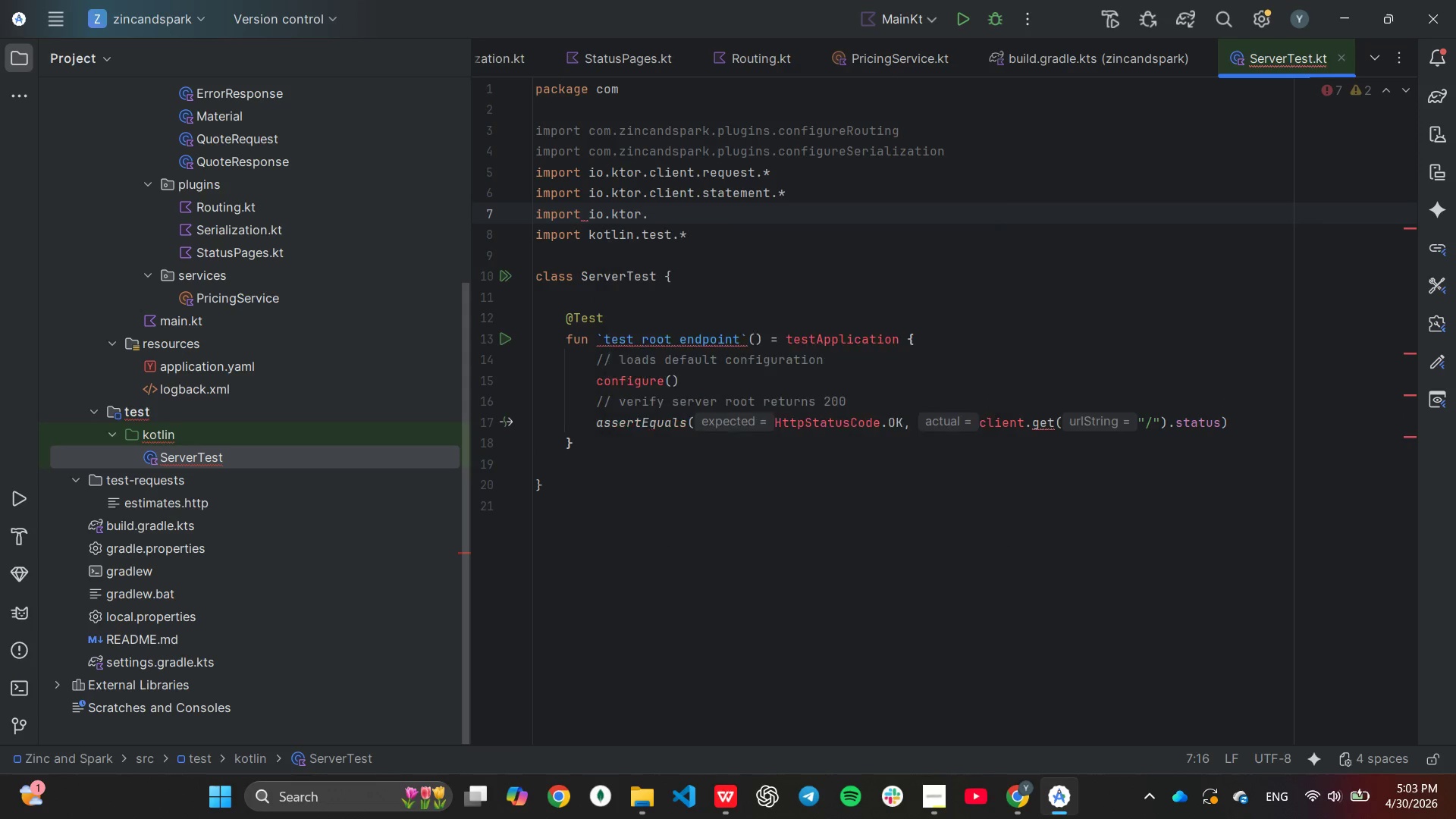 
key(Enter)
 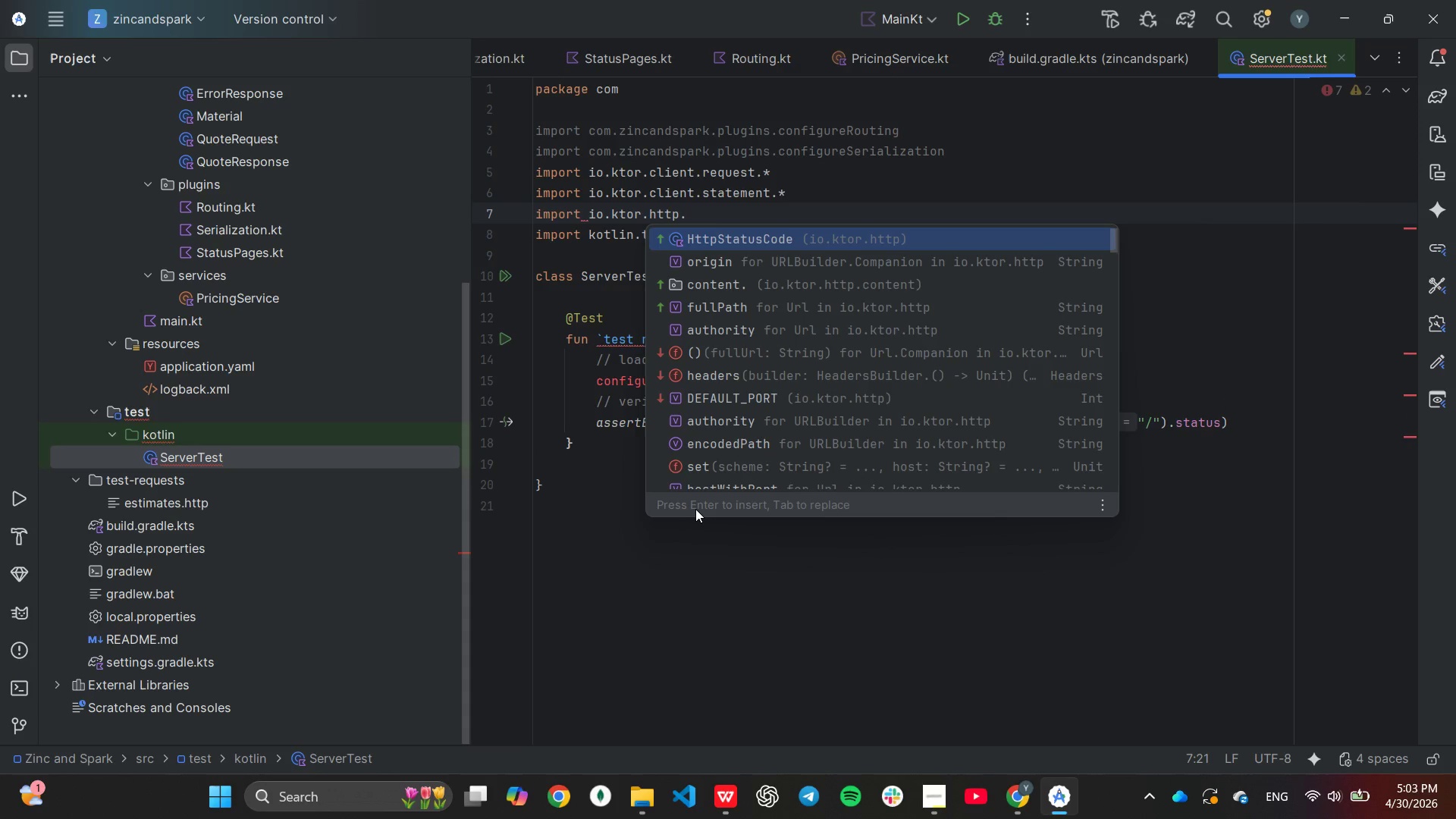 
key(Shift+ShiftLeft)
 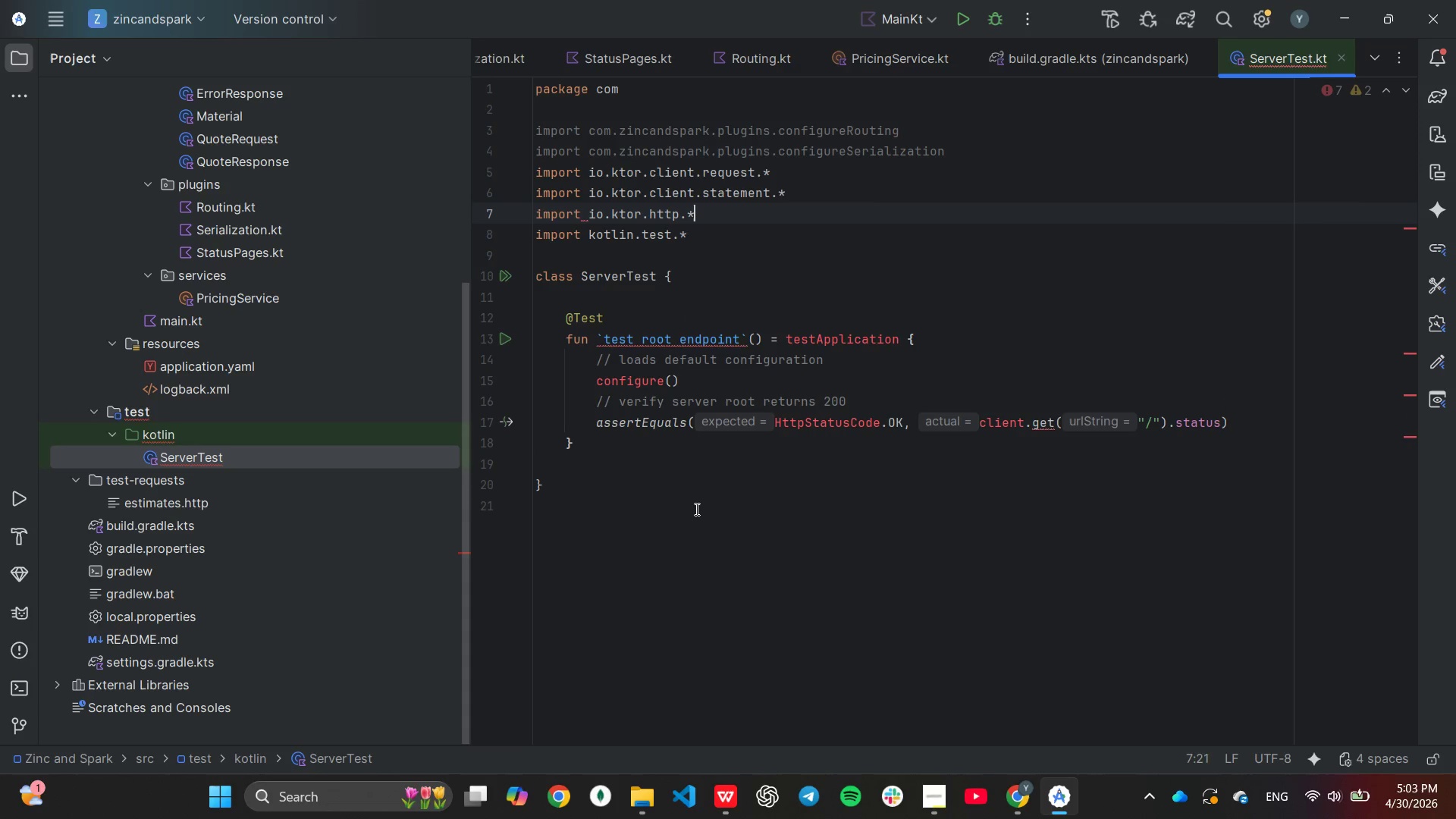 
key(Shift+8)
 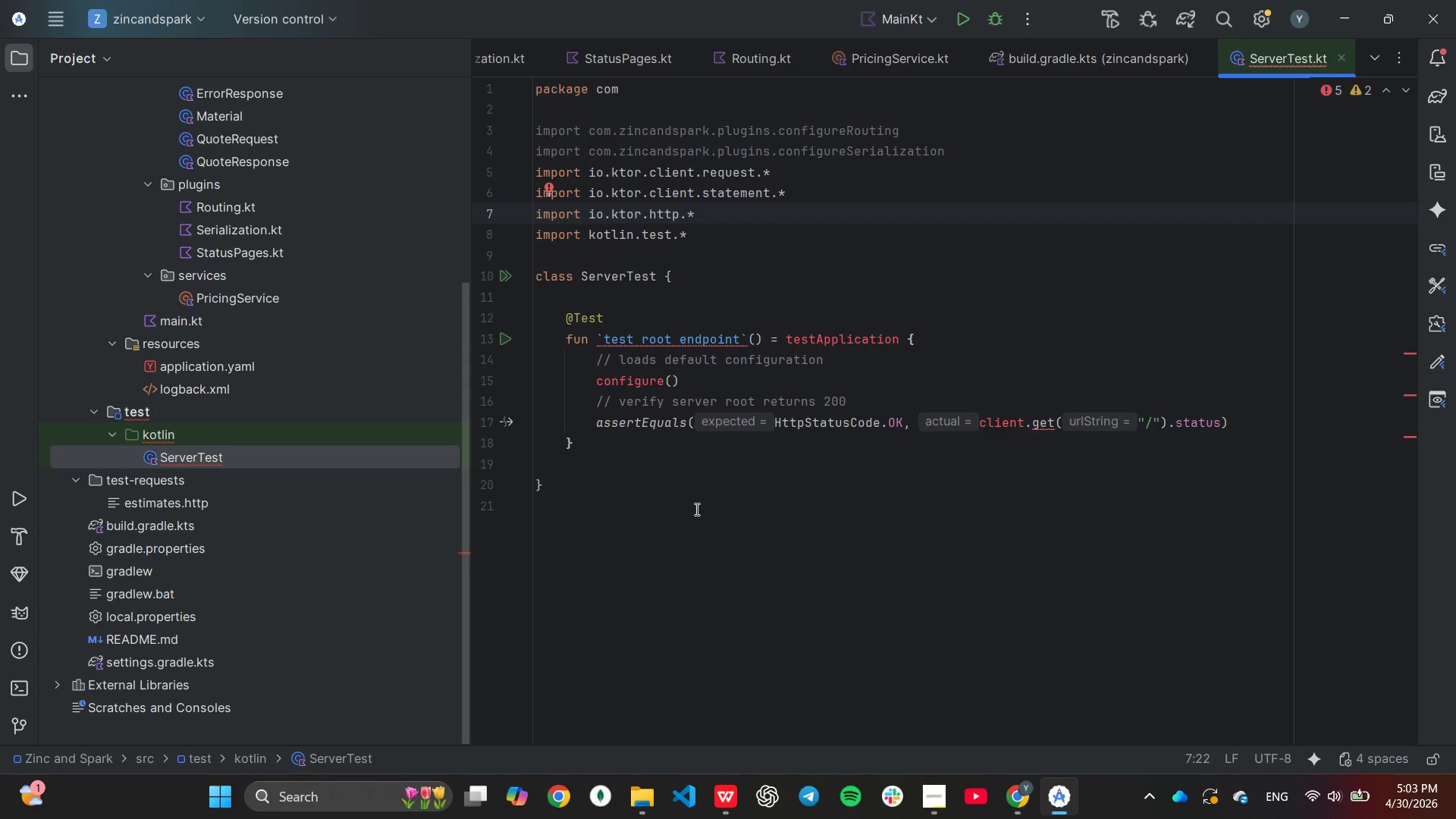 
key(Enter)
 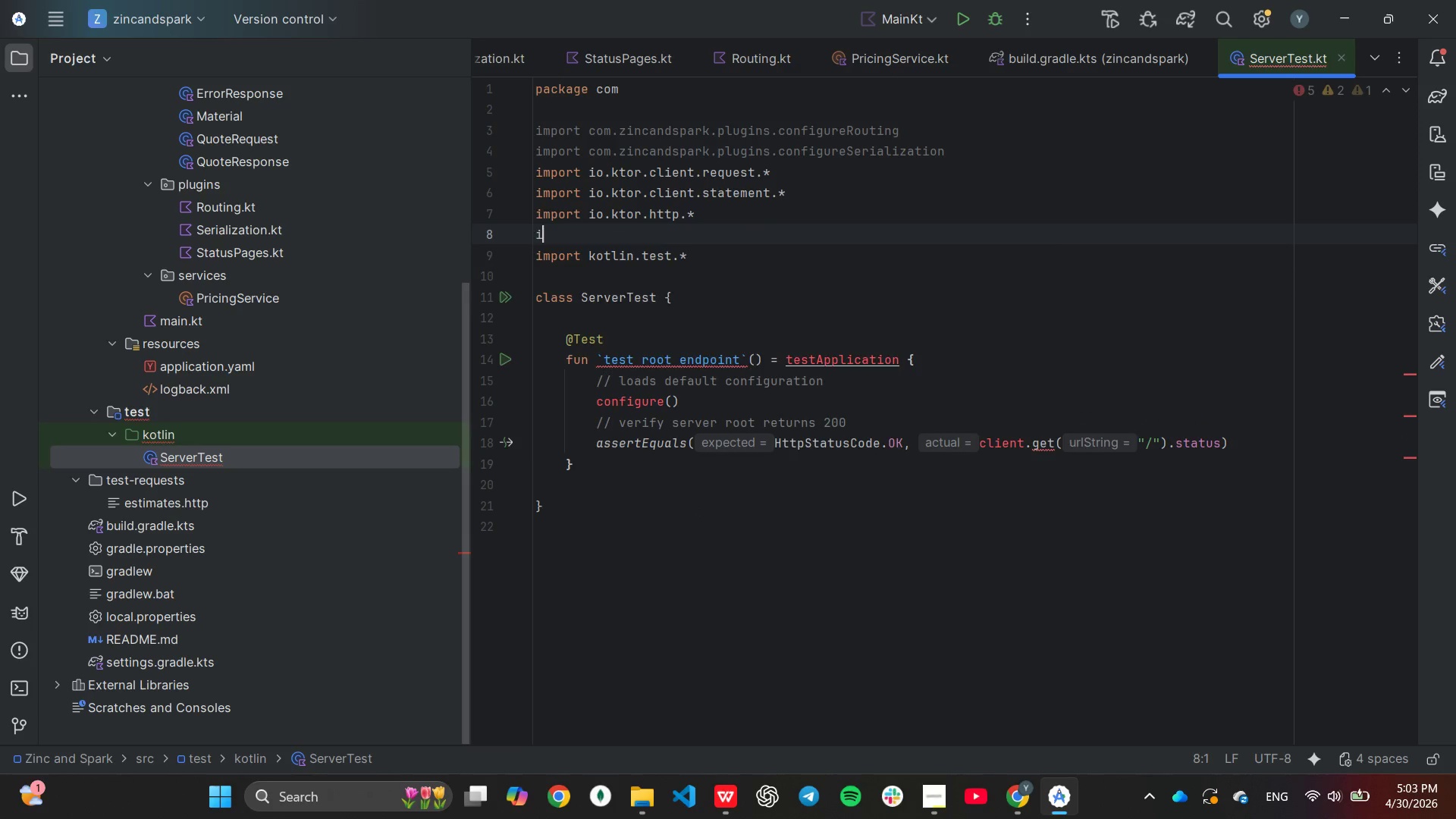 
type(im)
 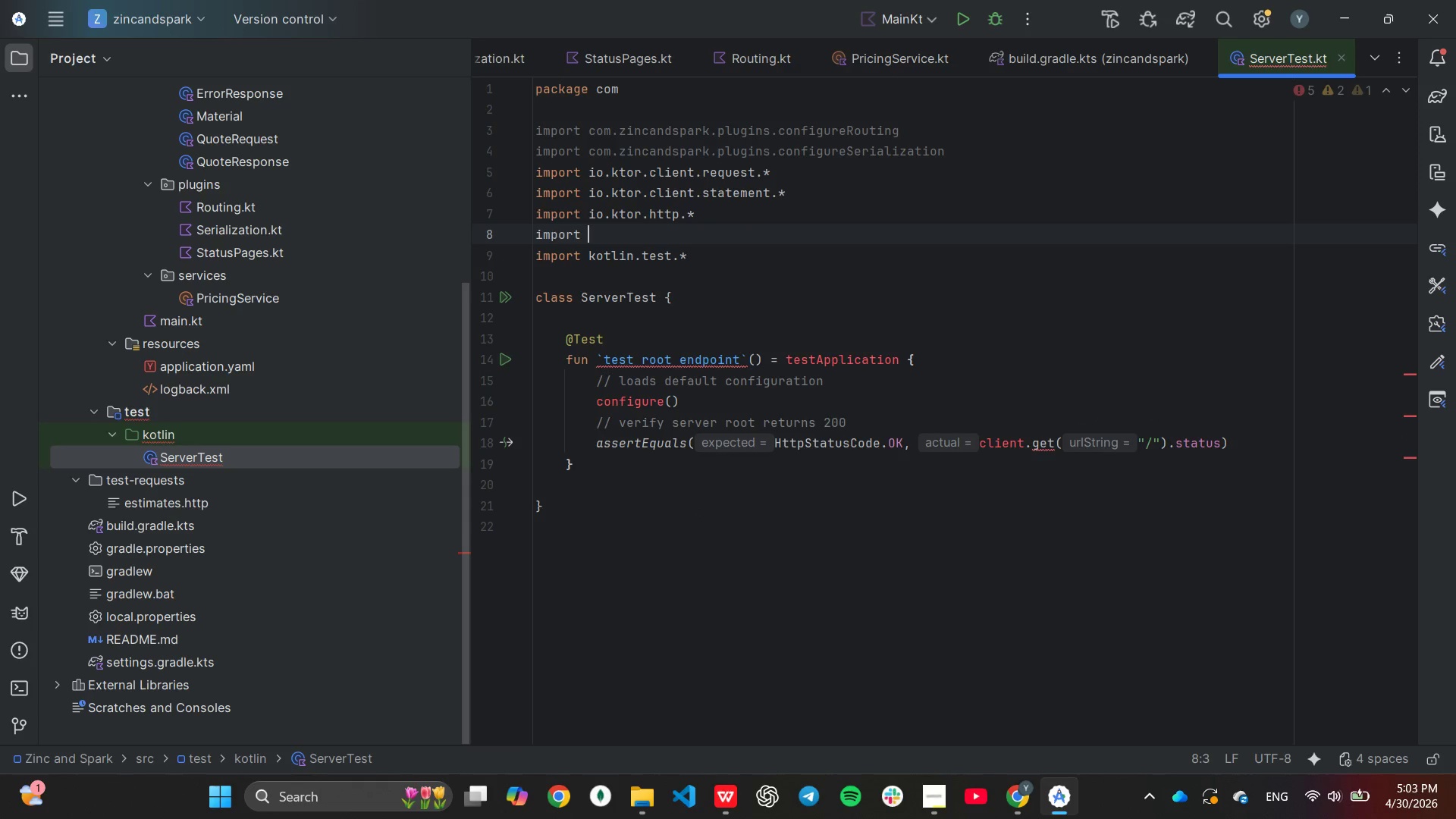 
key(Enter)
 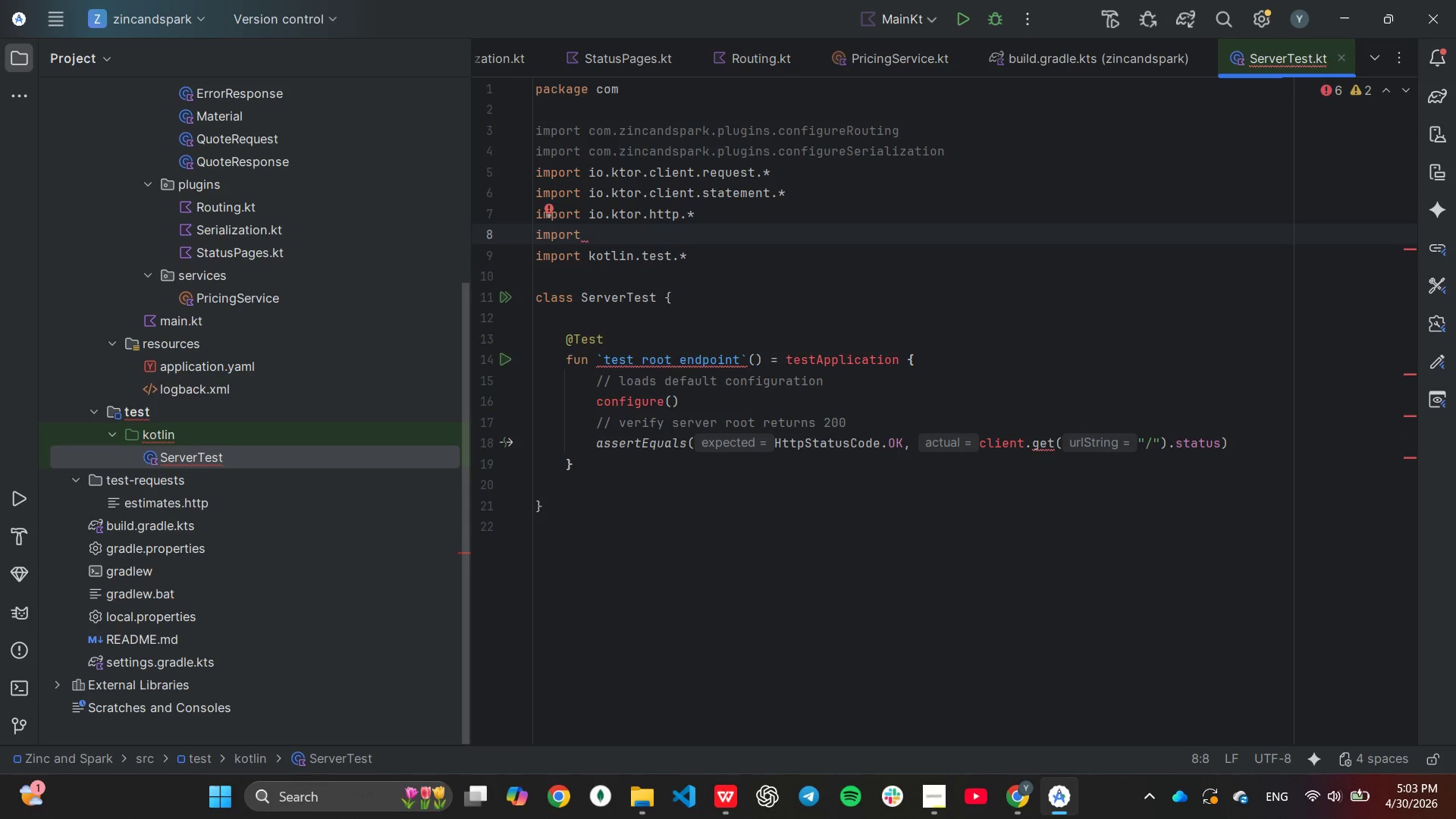 
type(io)
 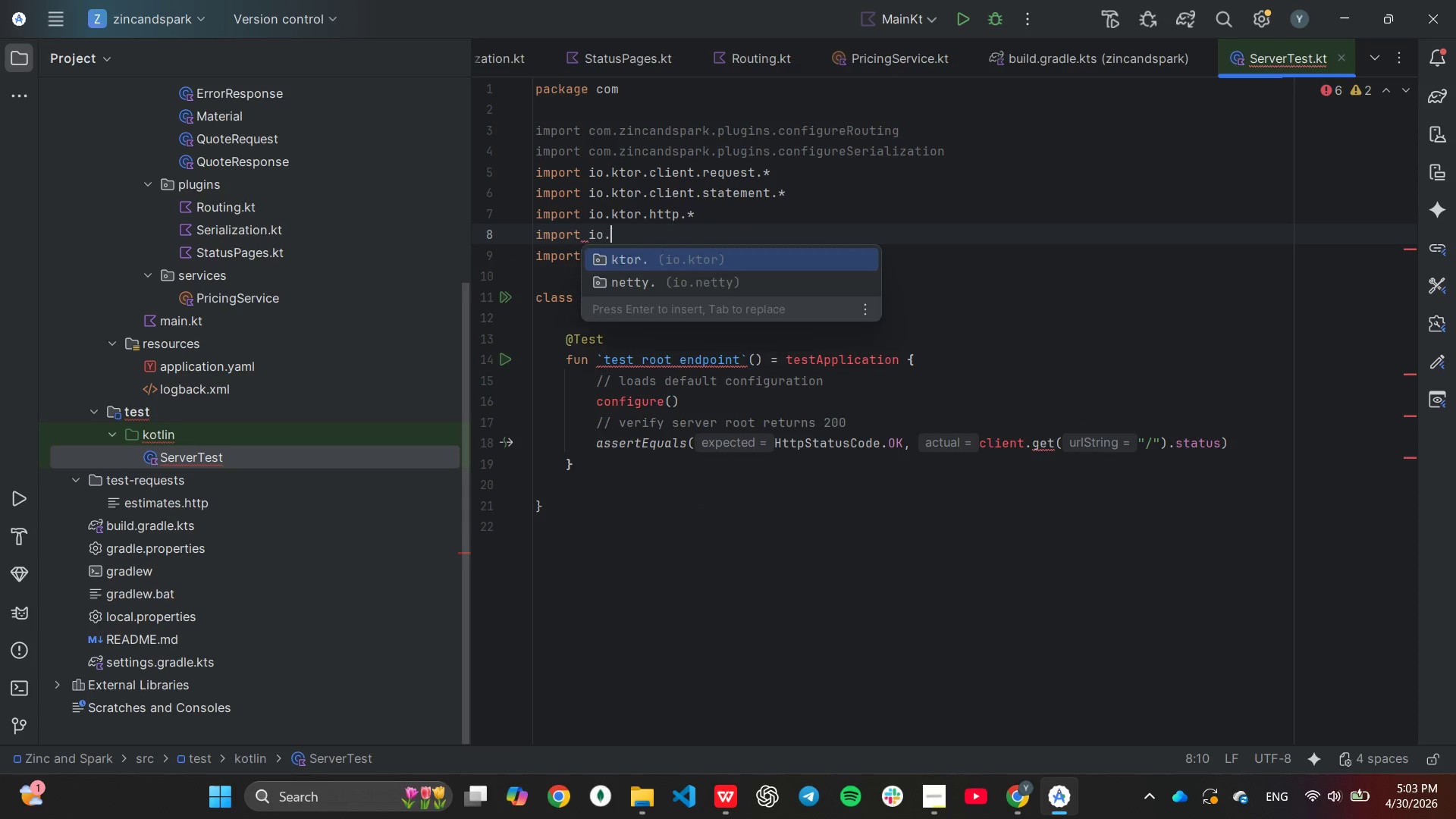 
key(Enter)
 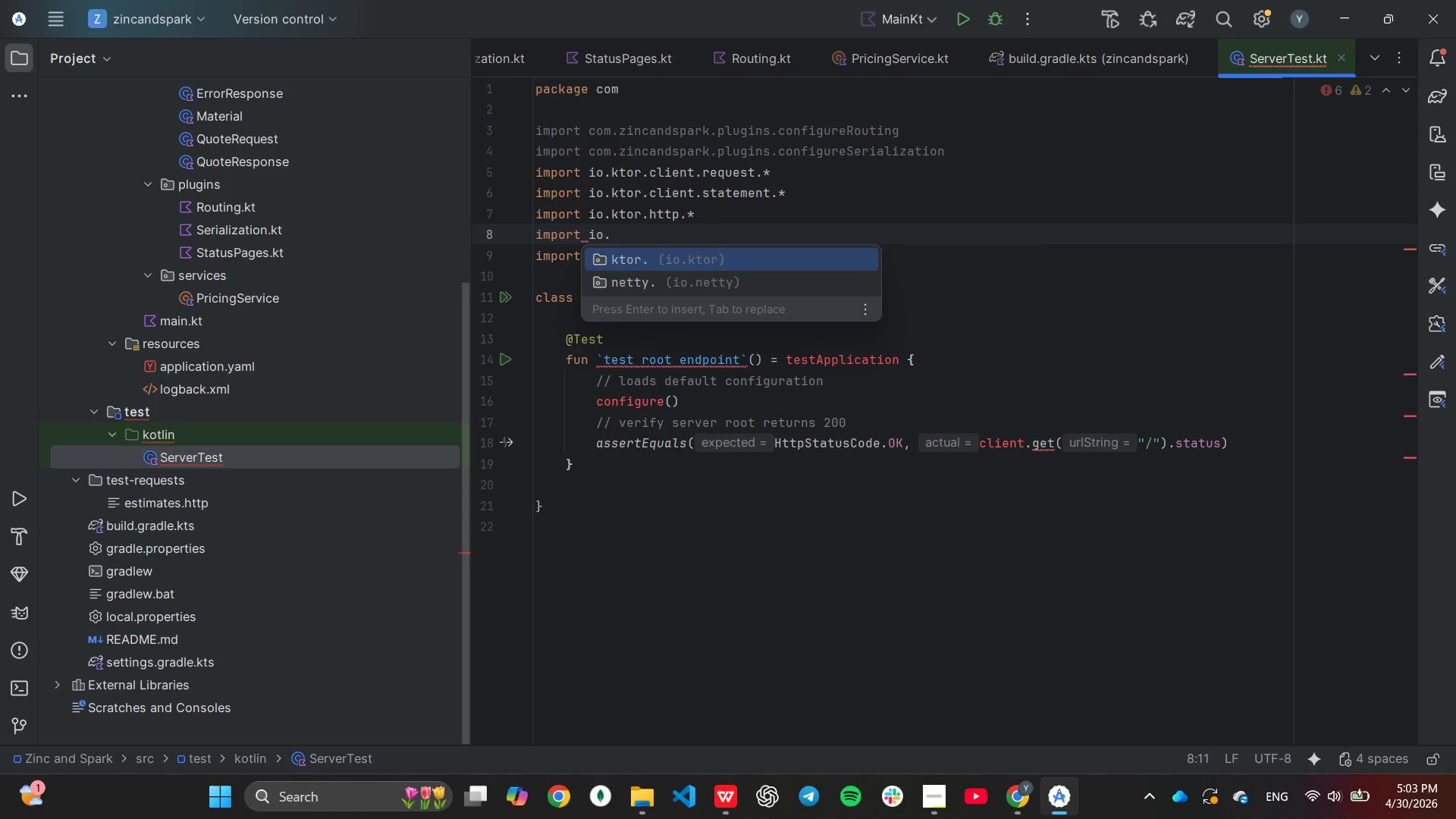 
key(Enter)
 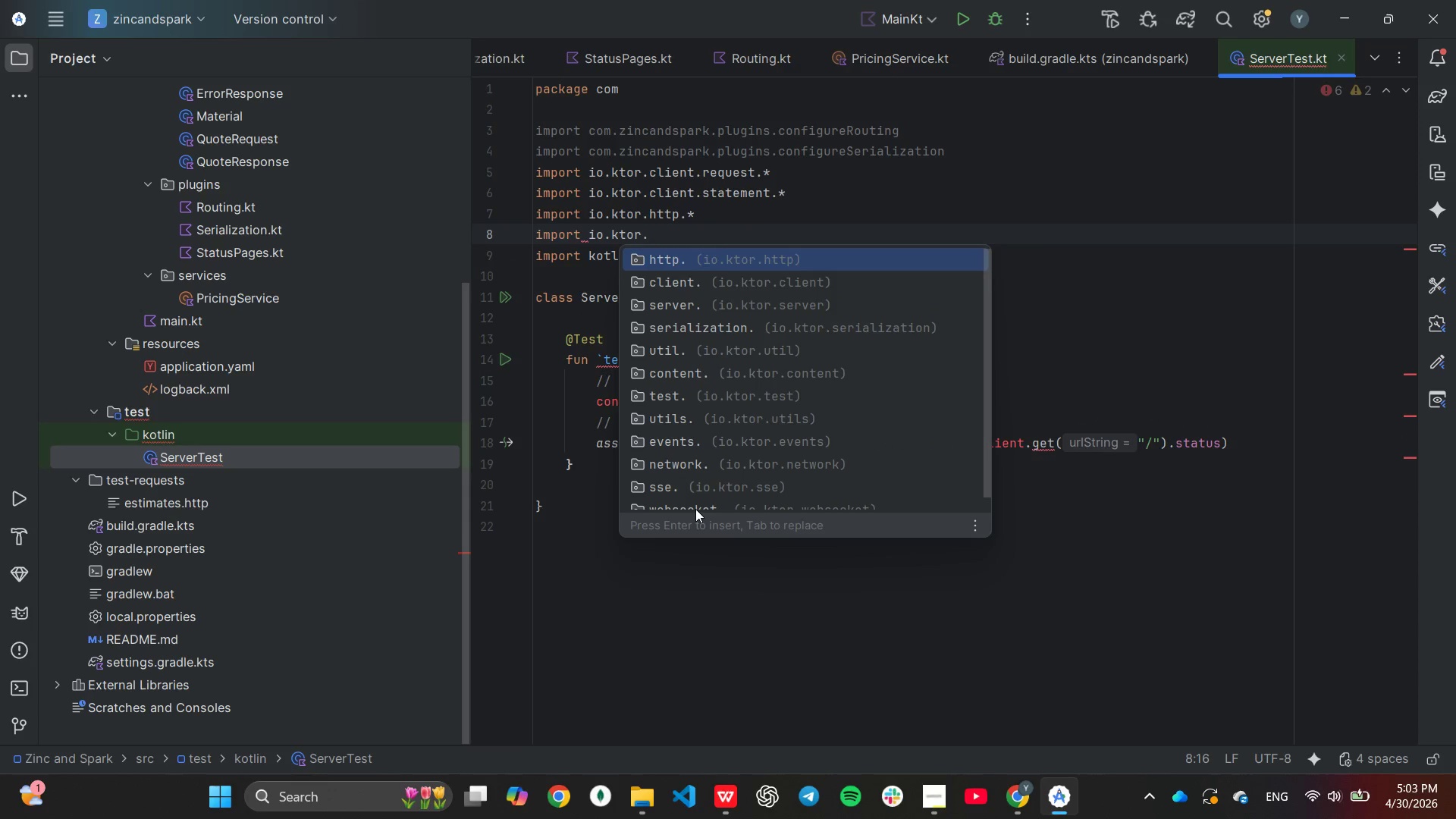 
key(ArrowDown)
 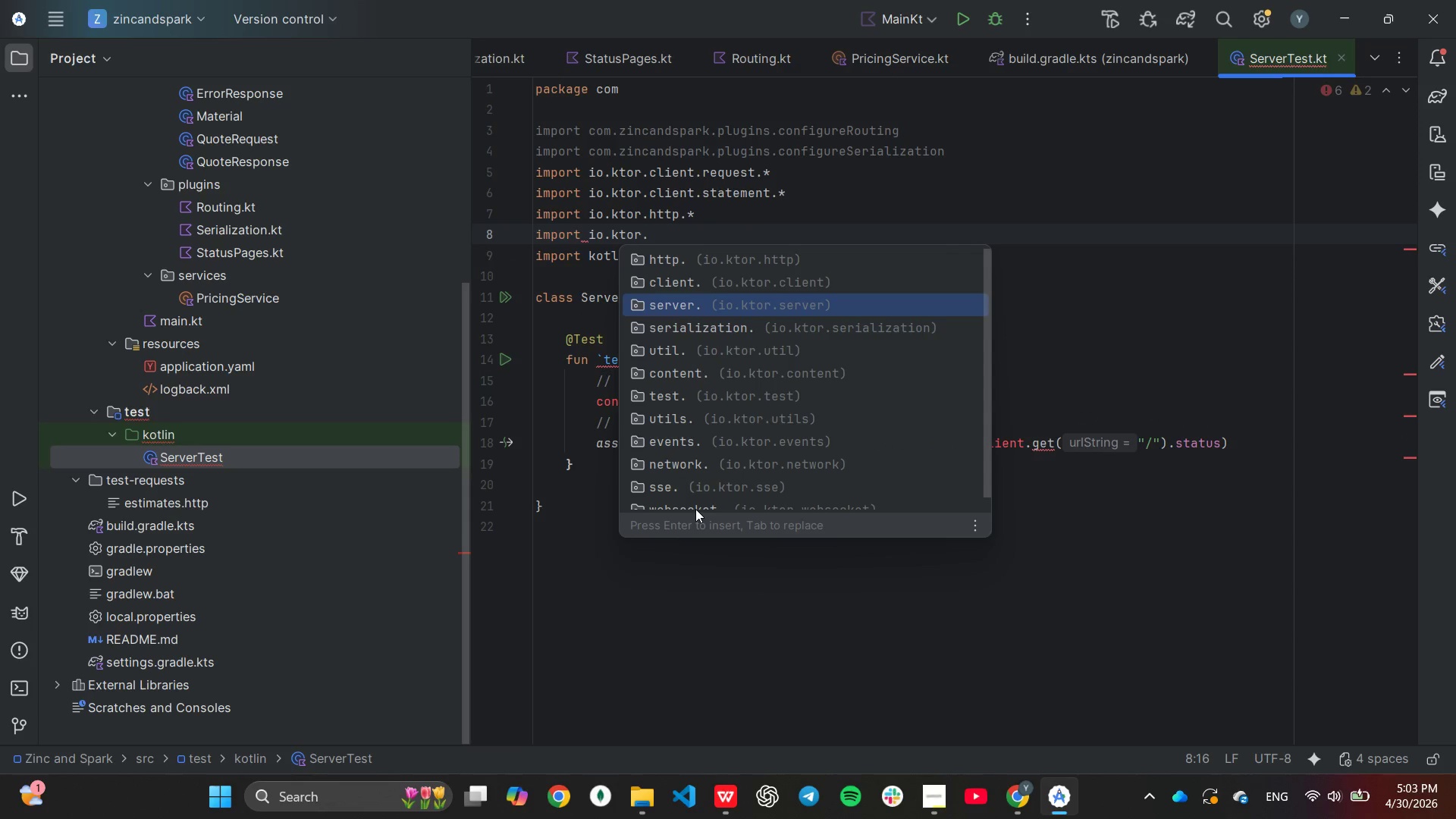 
key(ArrowDown)
 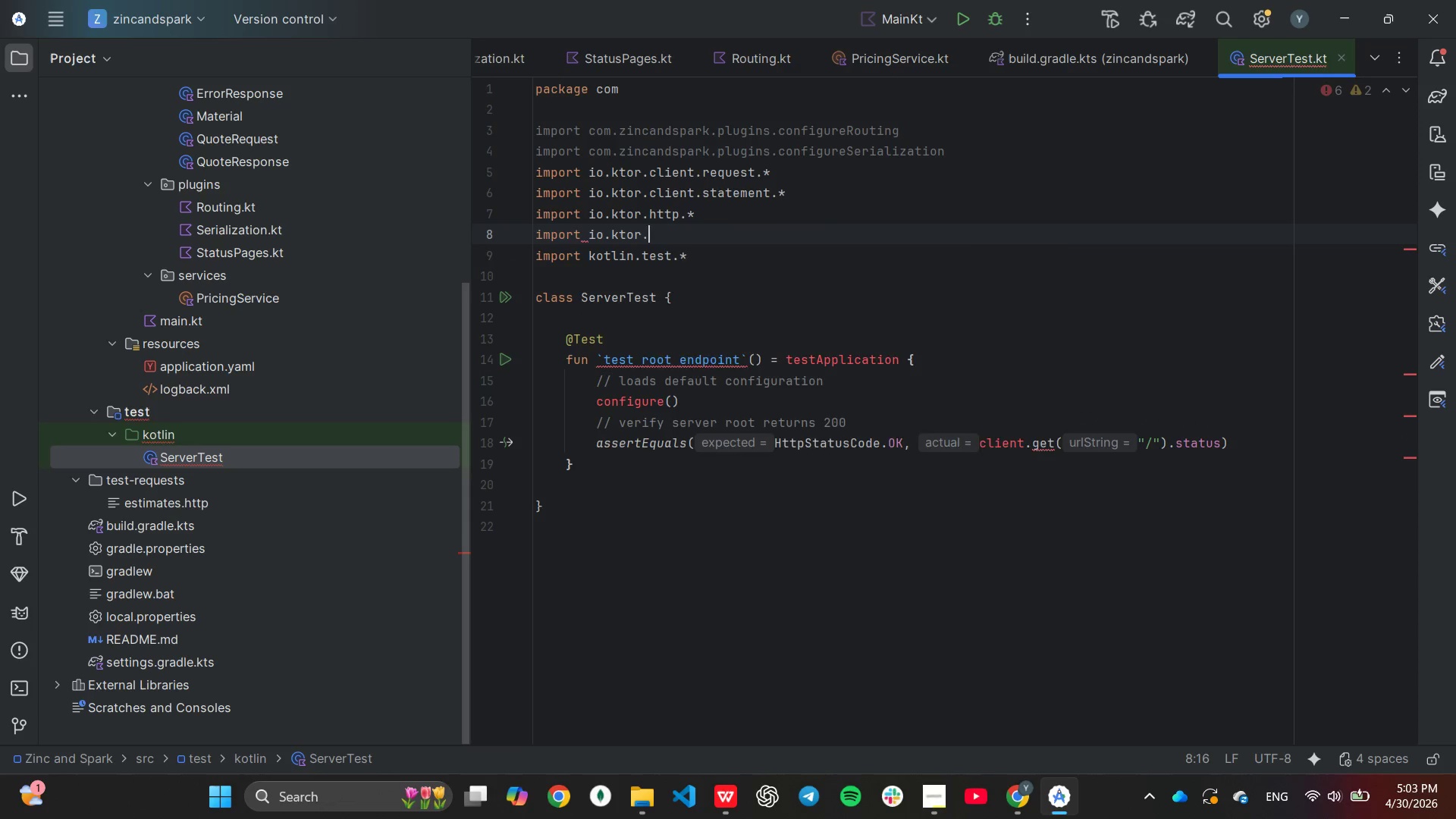 
key(Enter)
 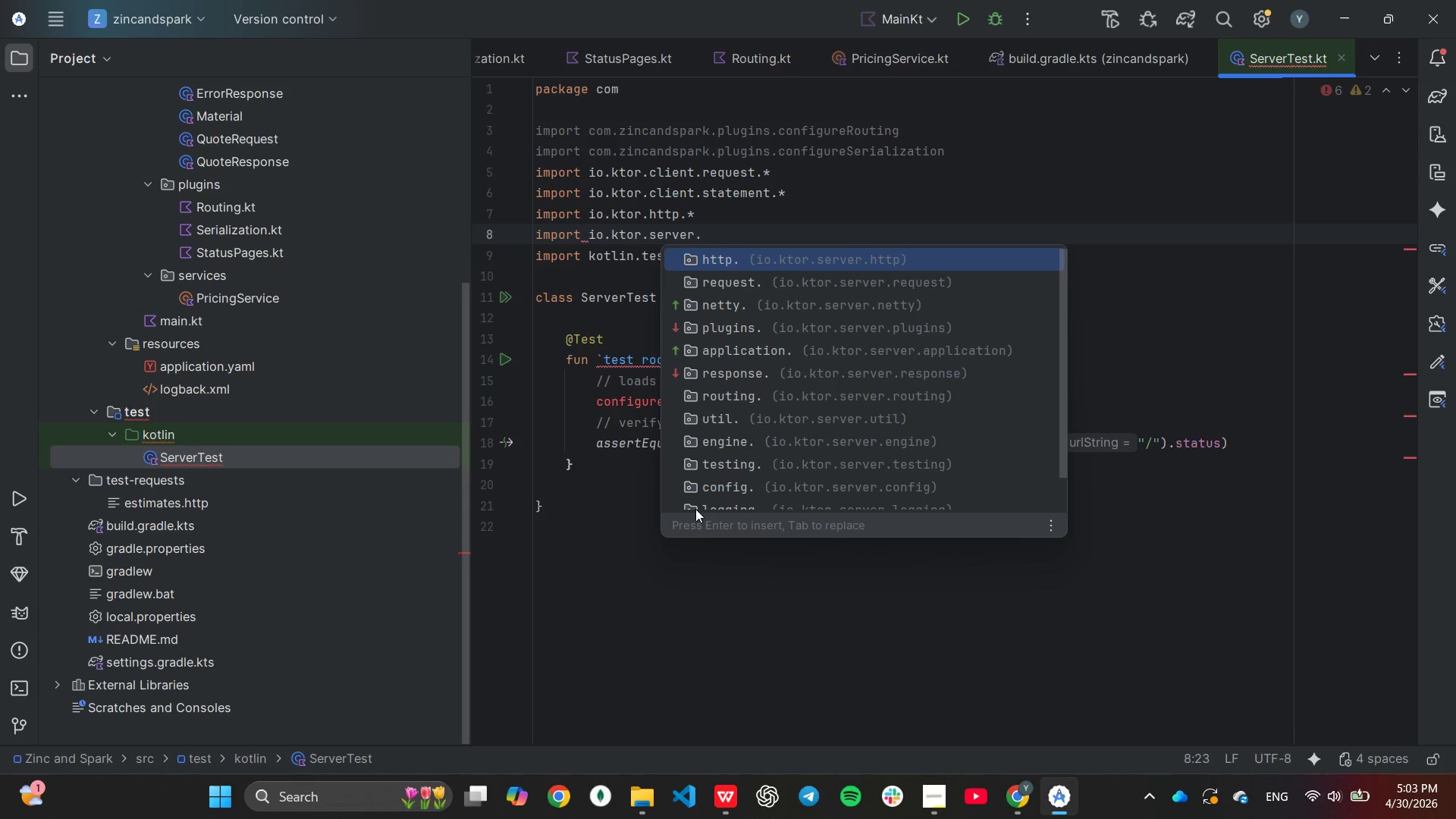 
type(te)
 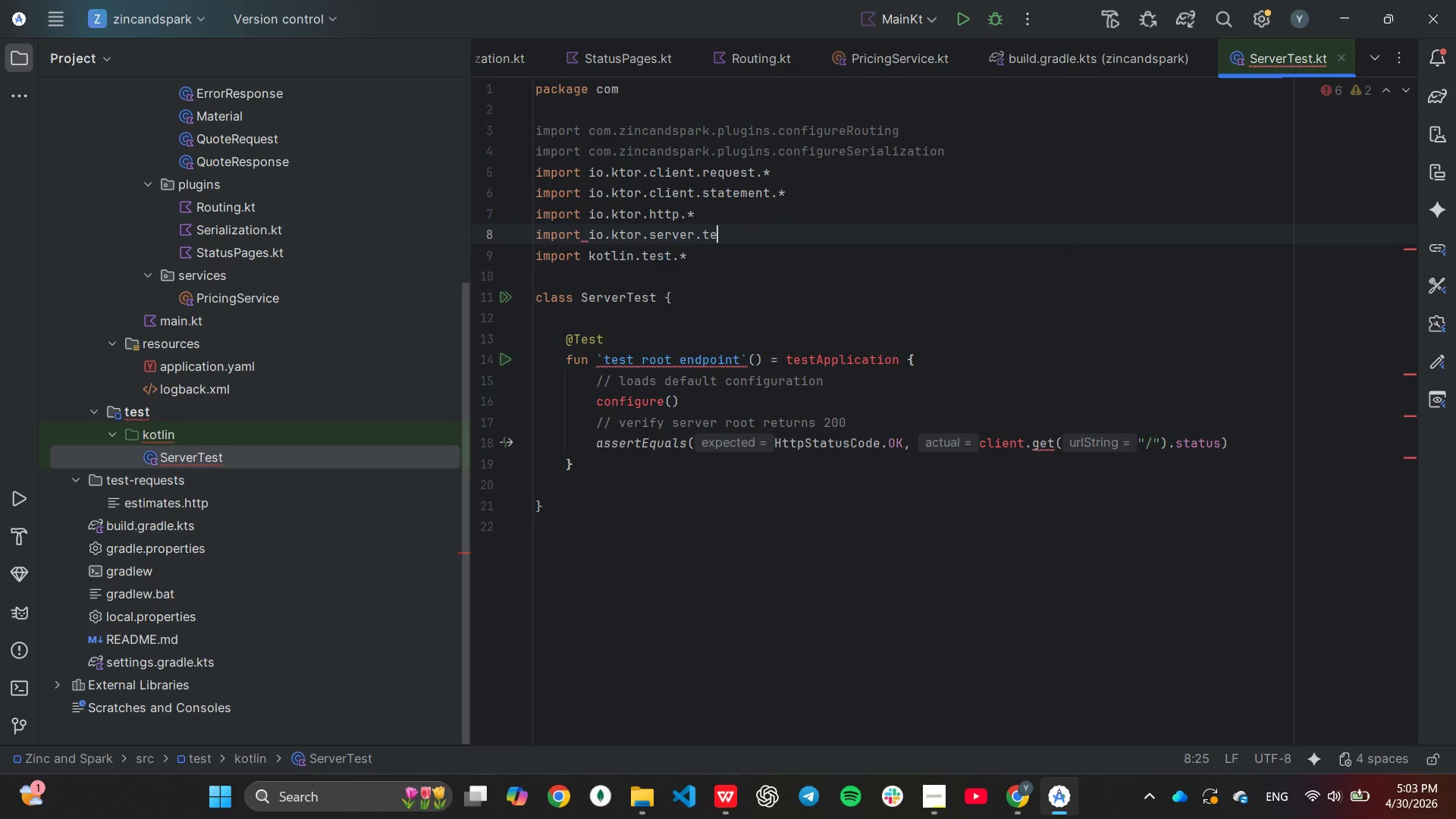 
key(Enter)
 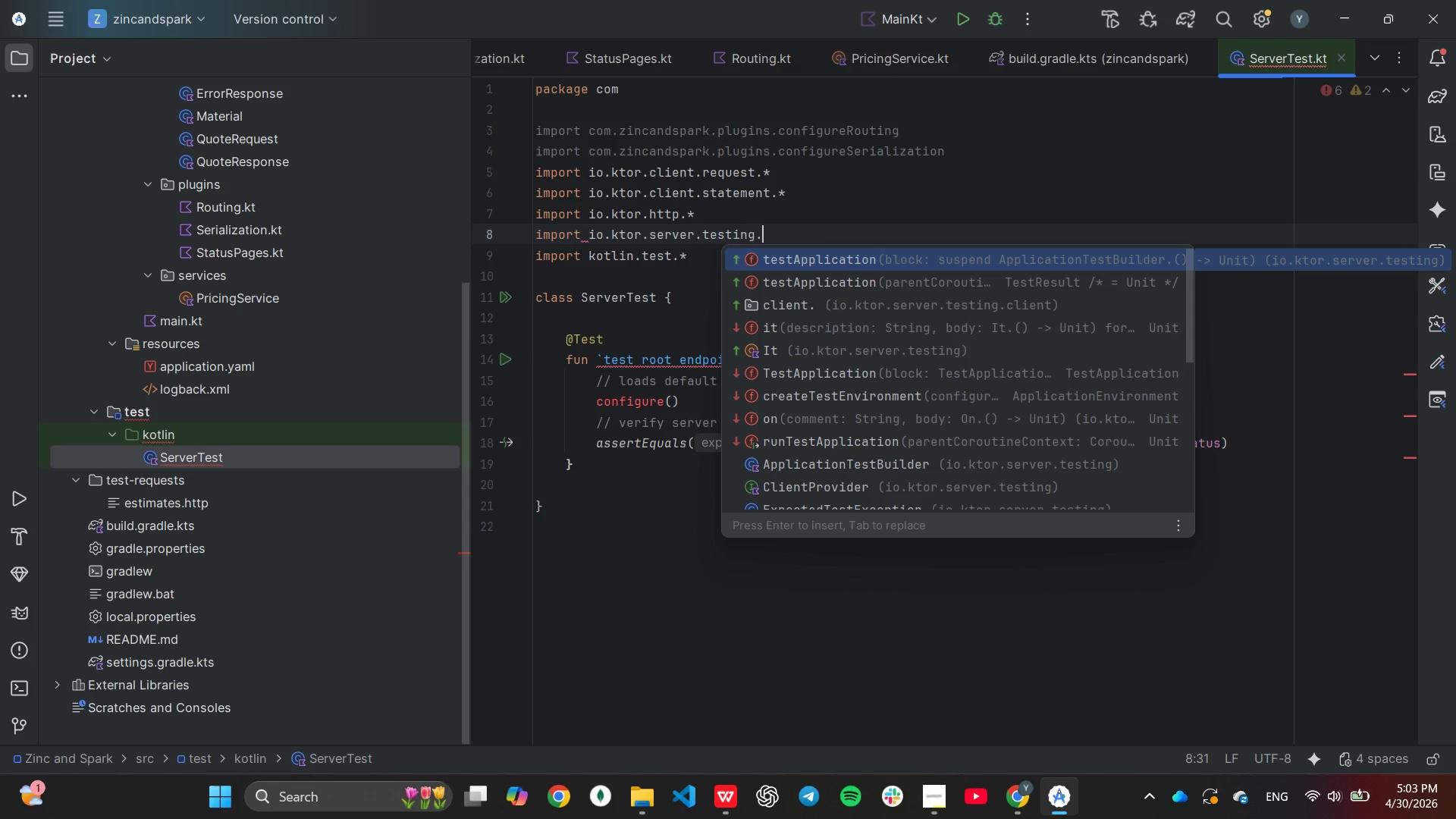 
key(Shift+8)
 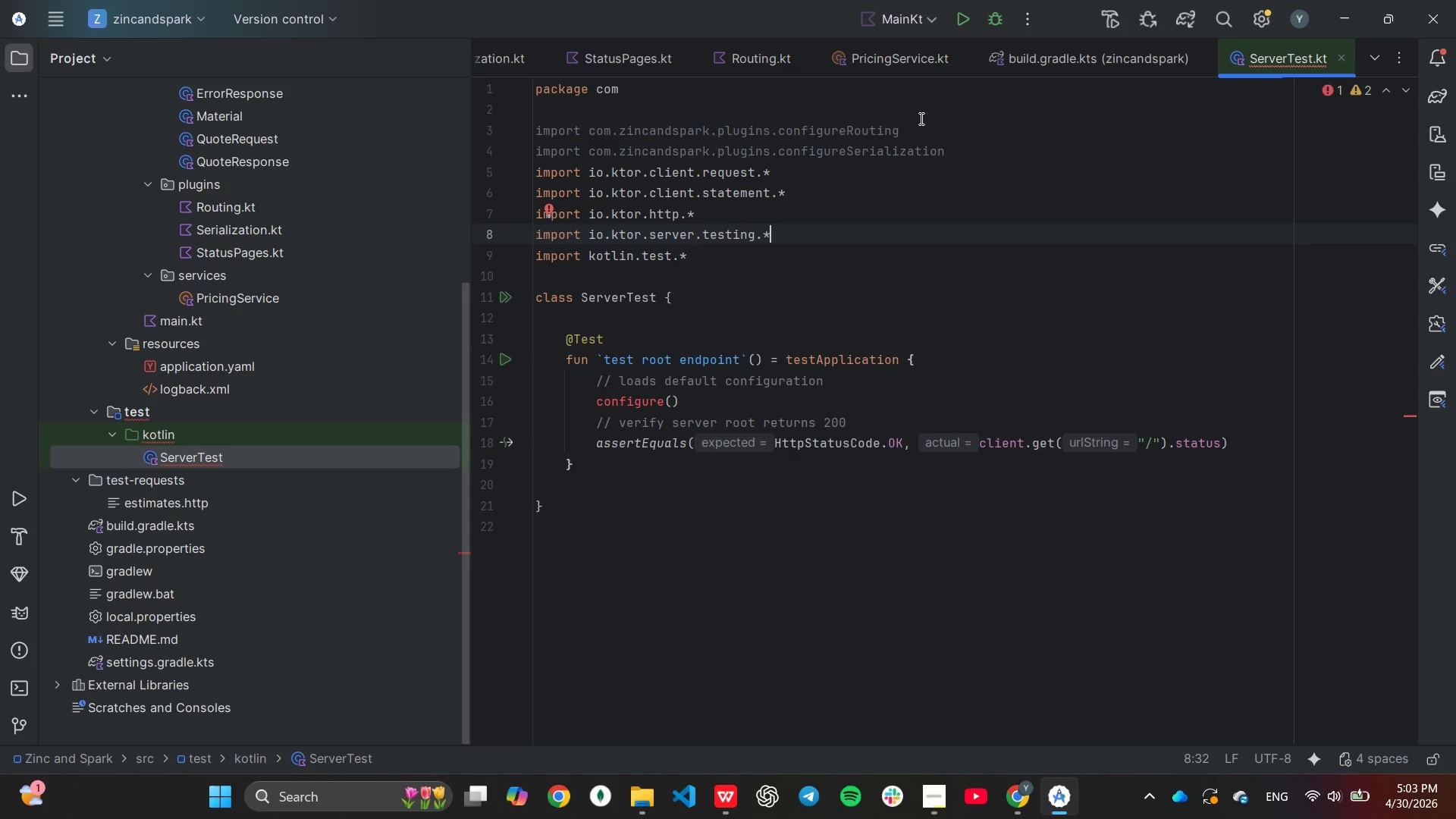 
scroll: coordinate [858, 227], scroll_direction: down, amount: 2.0
 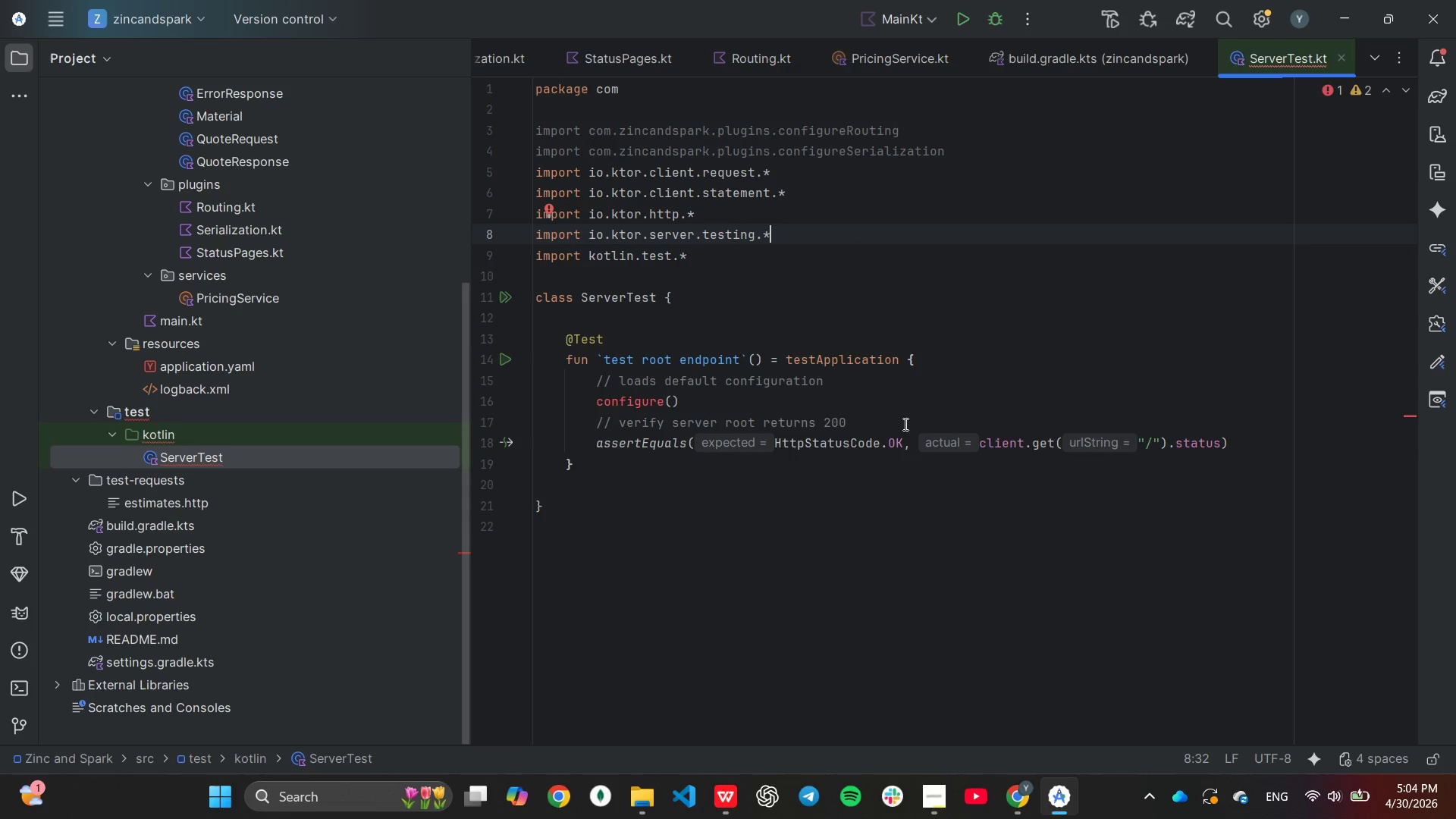 
wait(6.2)
 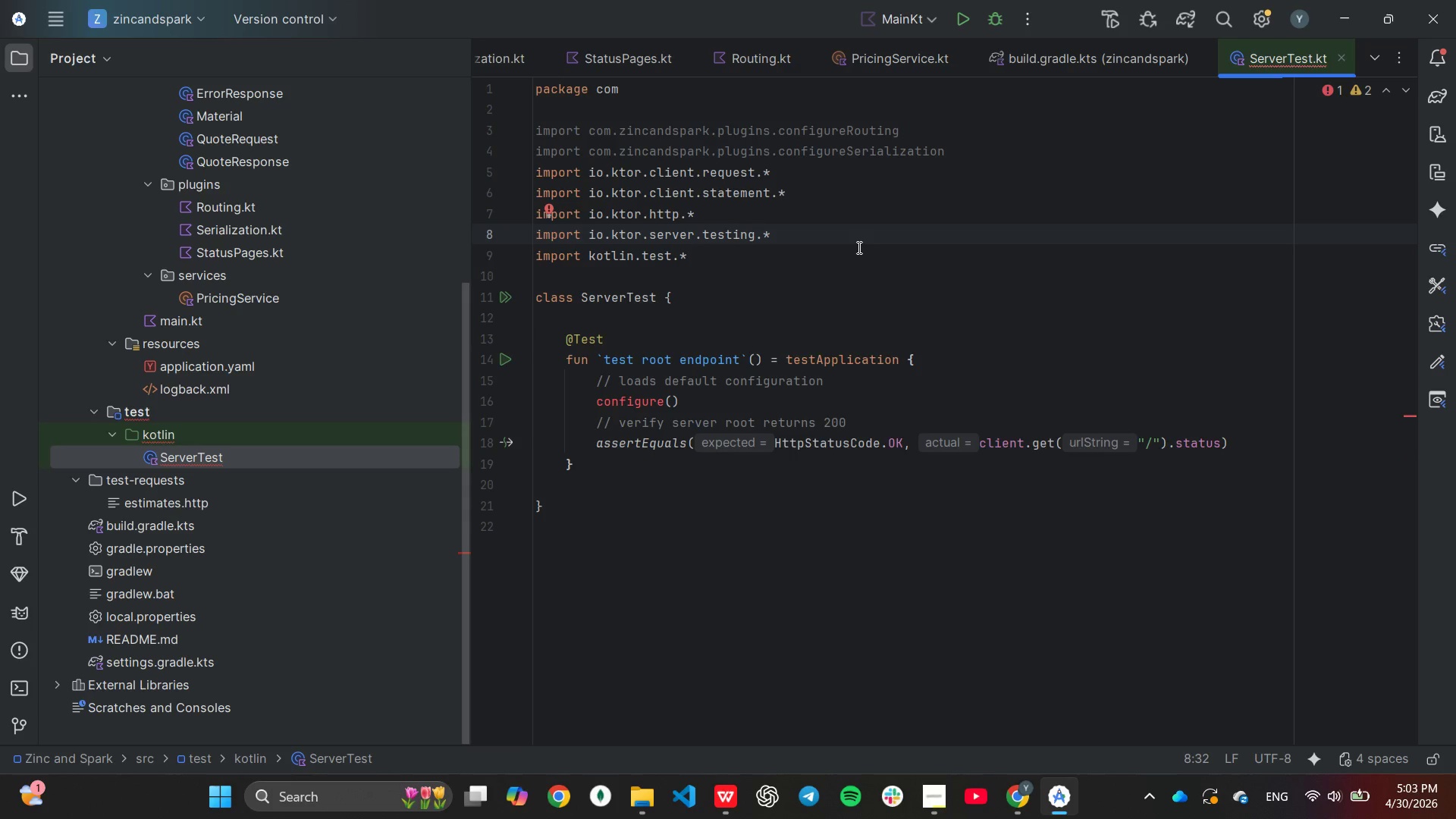 
left_click([940, 818])